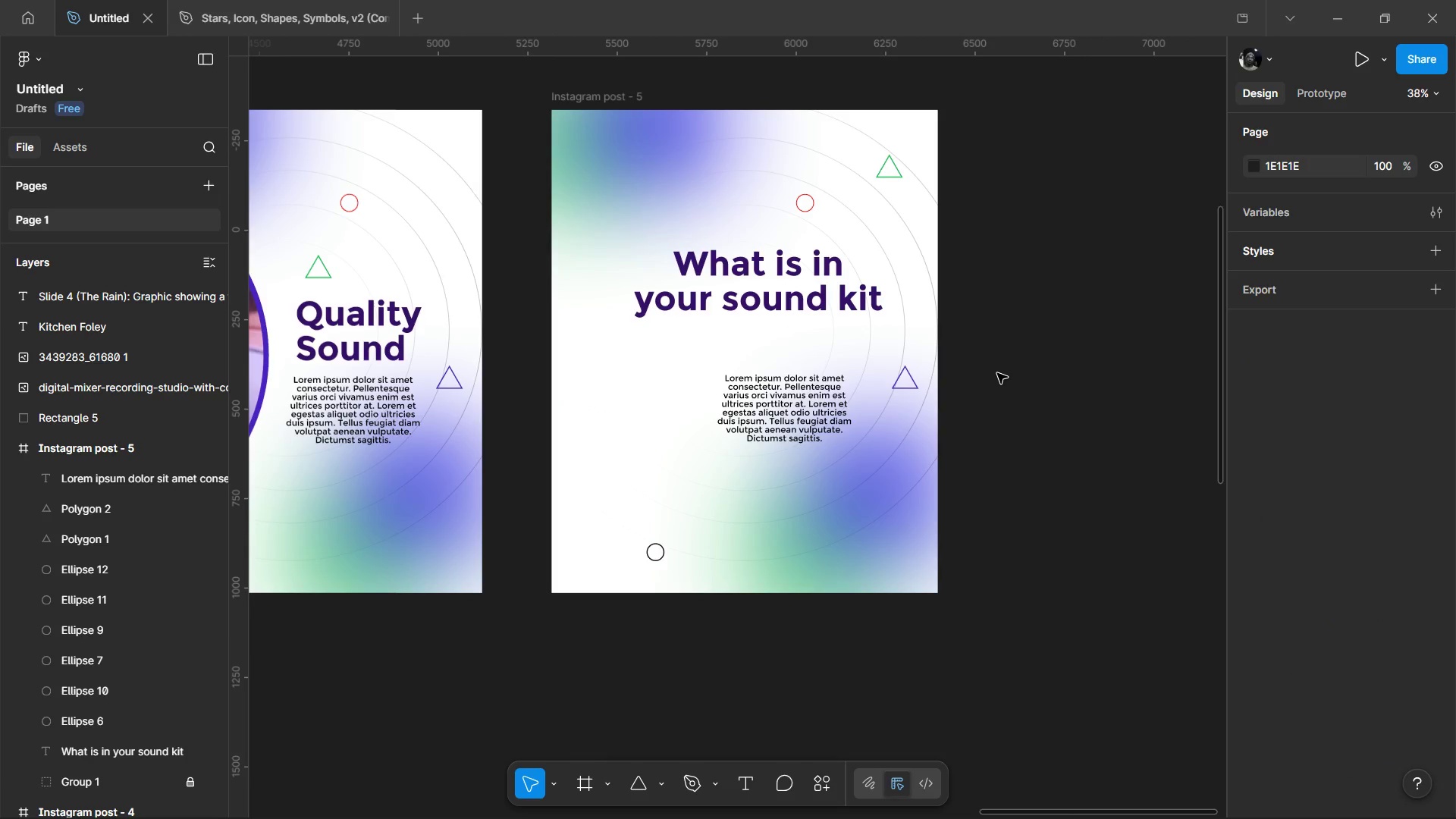 
wait(30.08)
 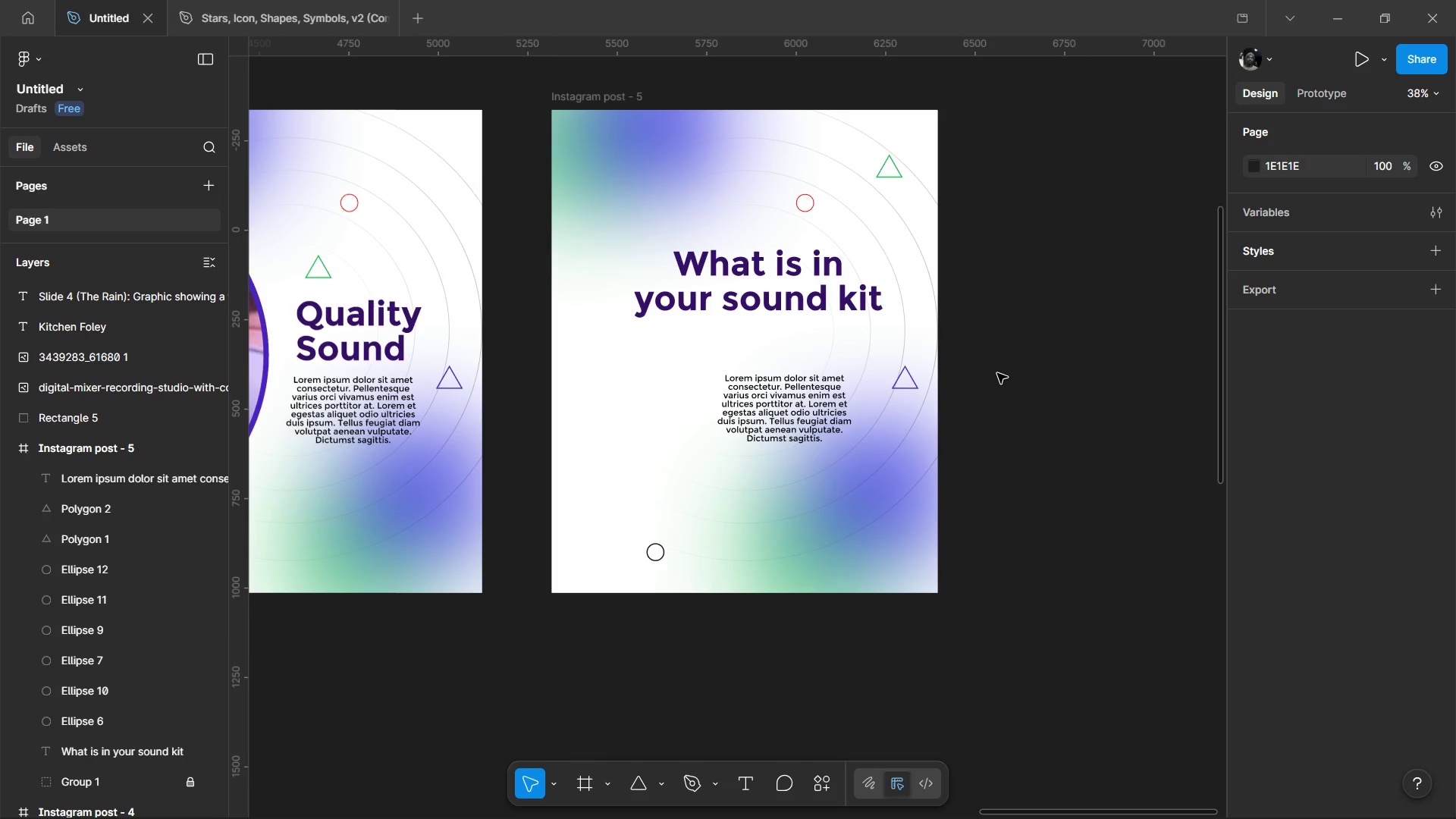 
left_click_drag(start_coordinate=[791, 392], to_coordinate=[728, 381])
 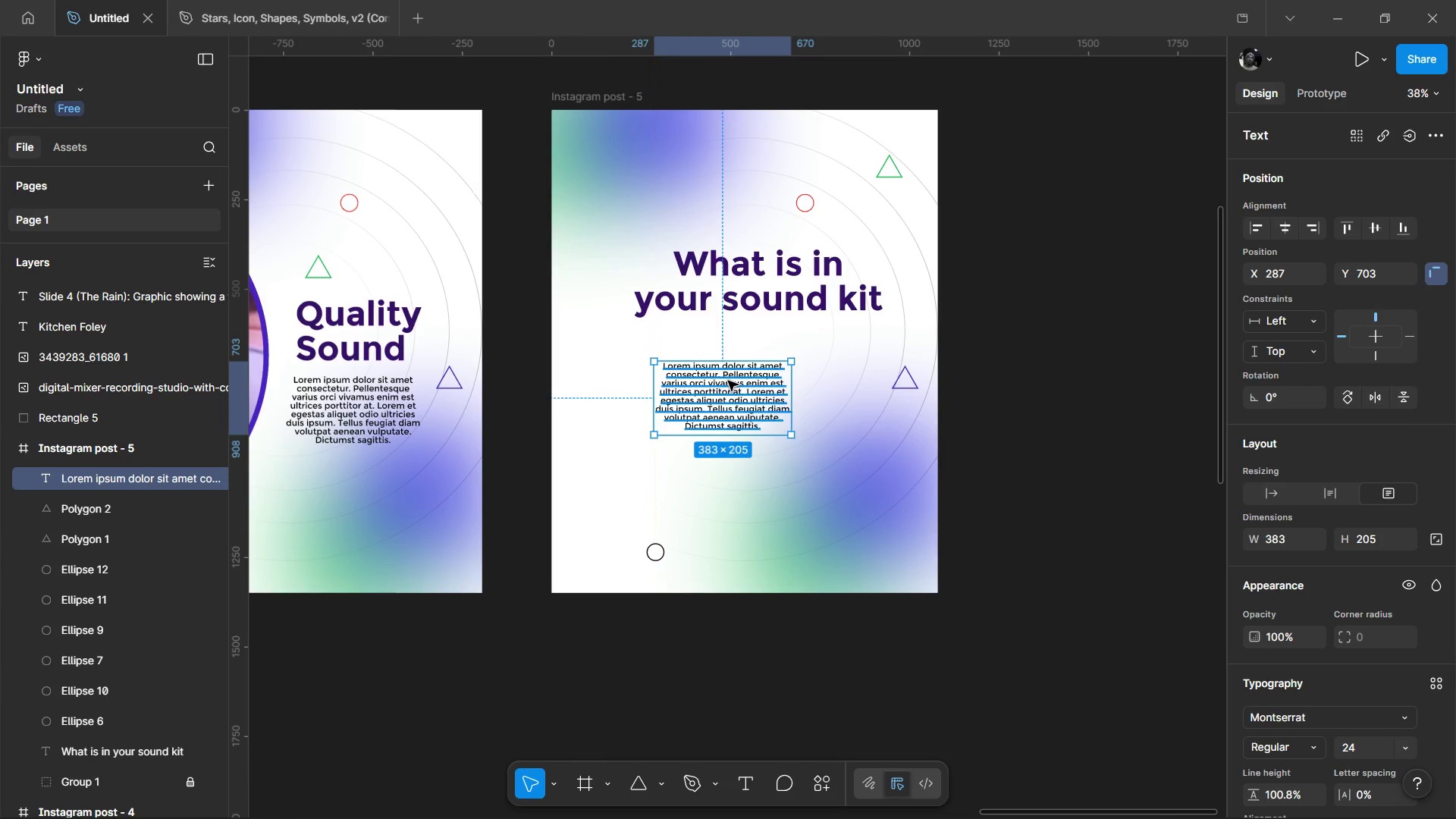 
key(Delete)
 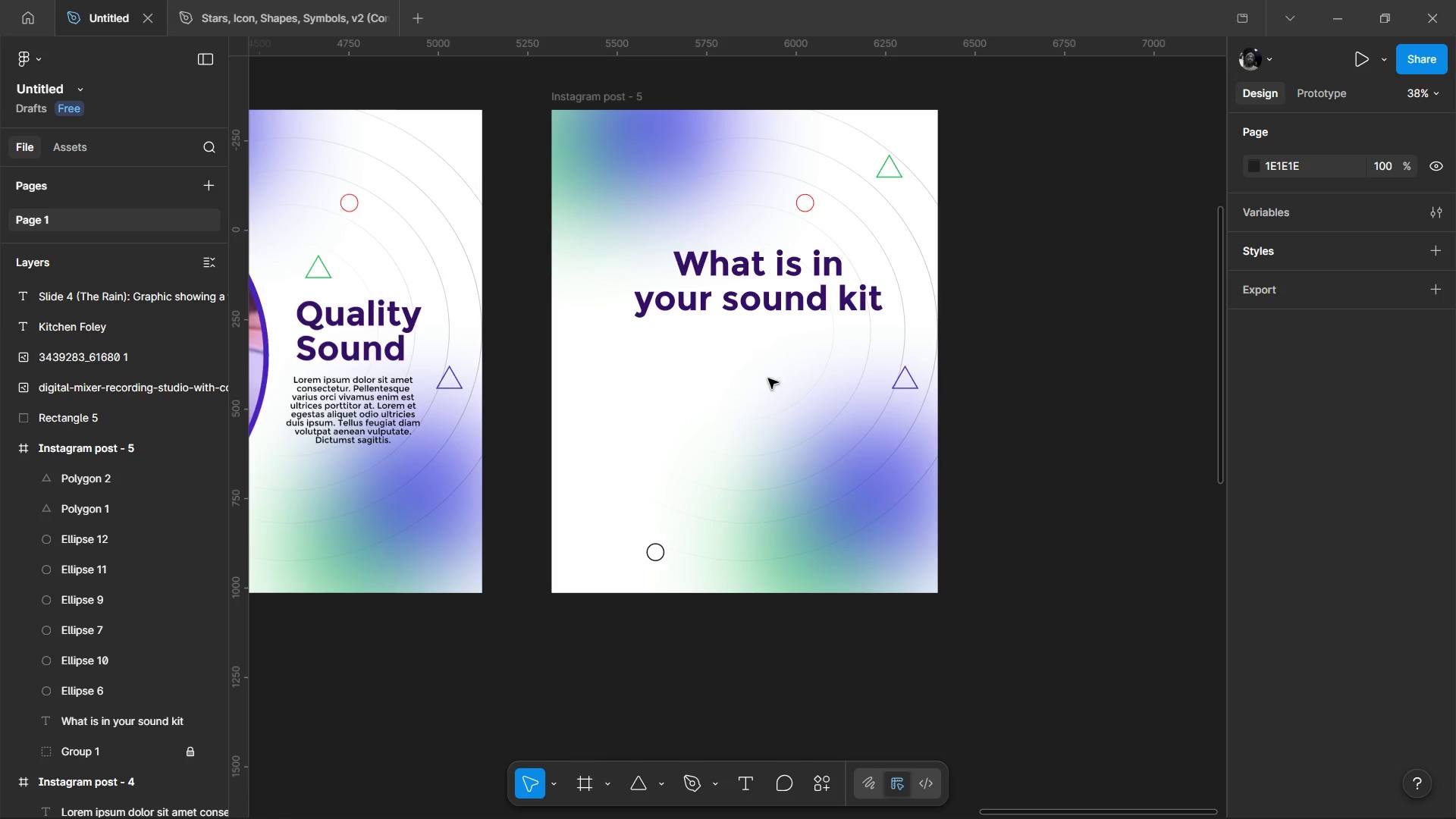 
key(R)
 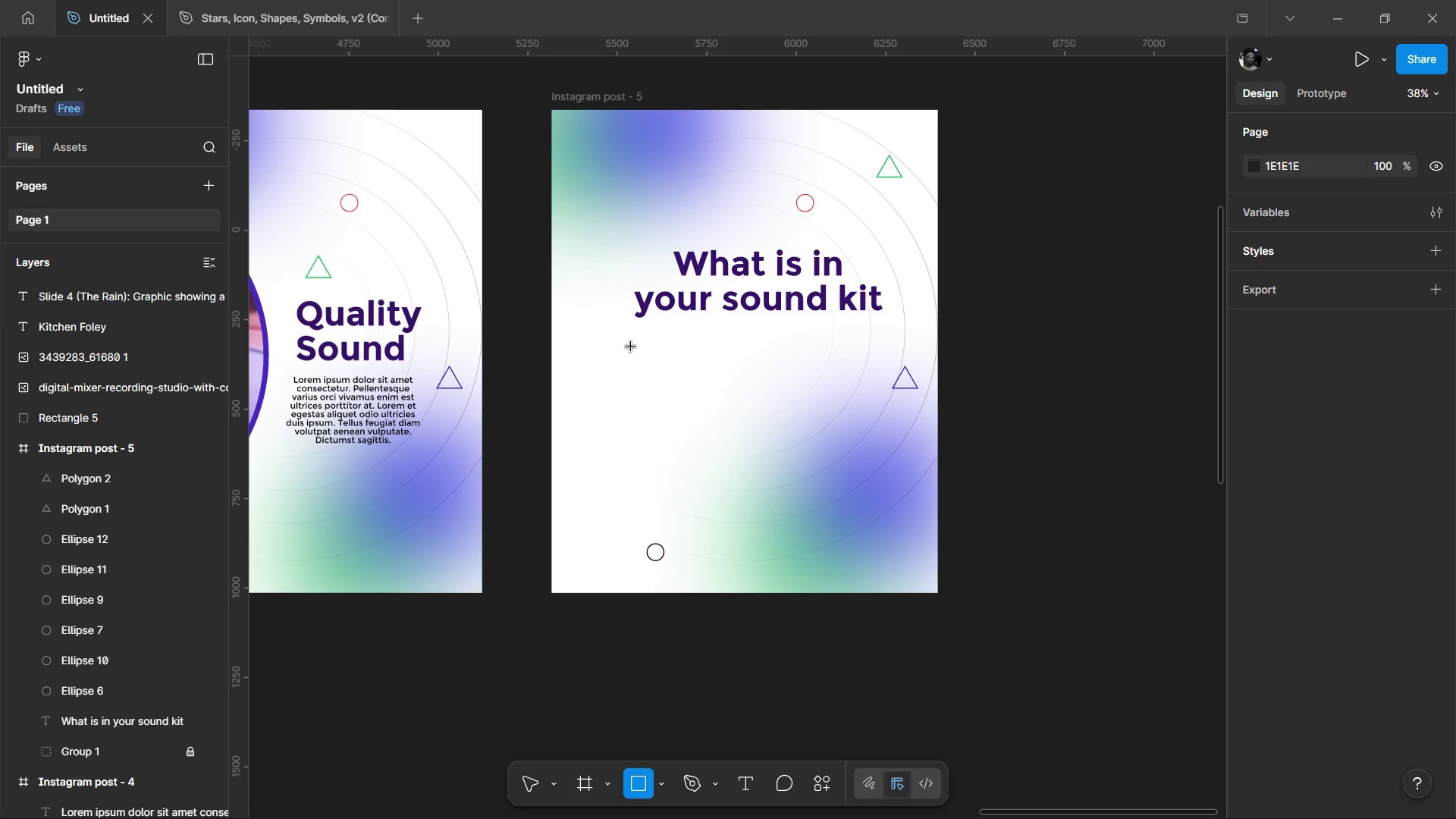 
left_click_drag(start_coordinate=[631, 347], to_coordinate=[877, 527])
 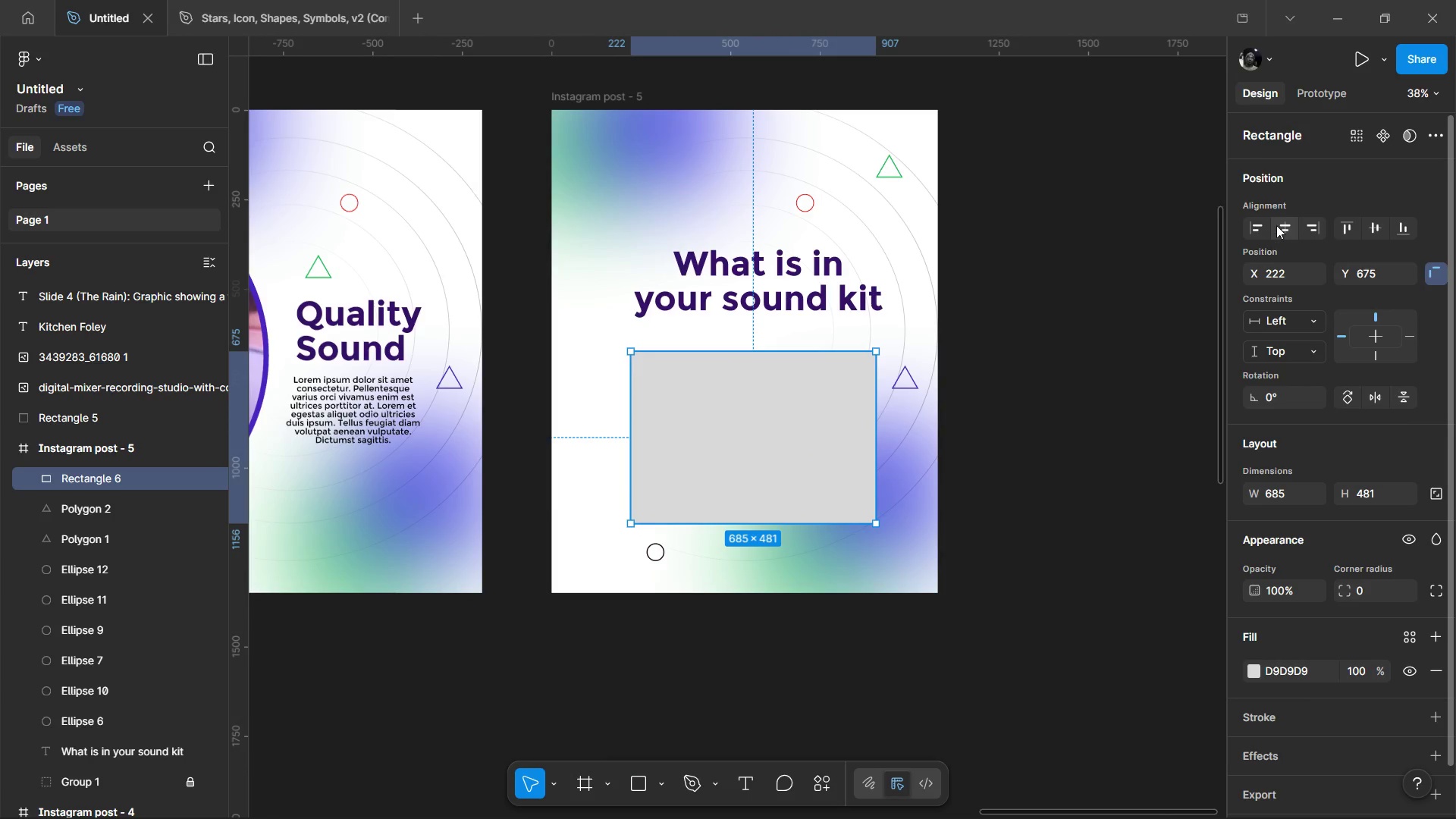 
left_click([1276, 225])
 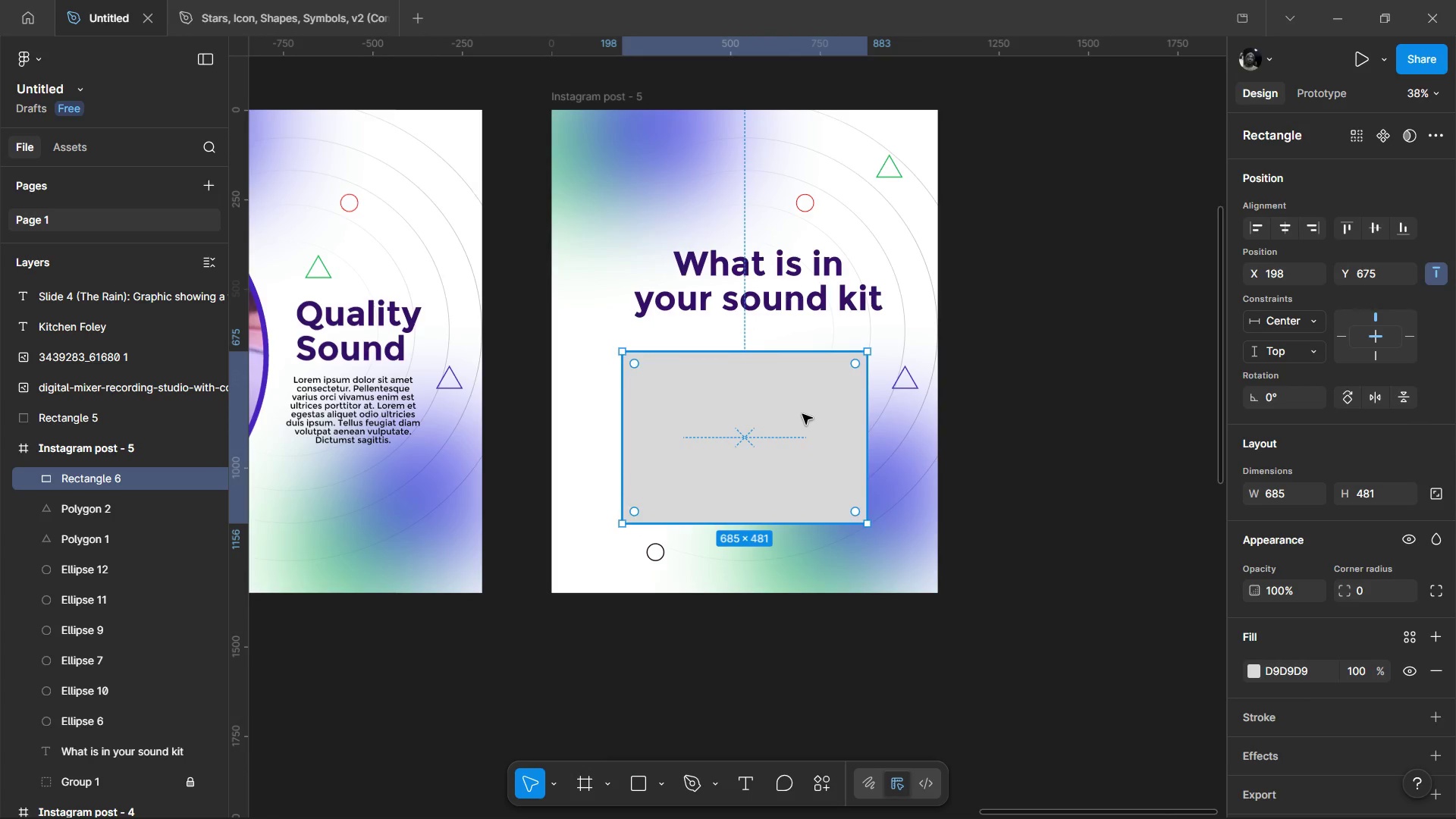 
left_click_drag(start_coordinate=[802, 414], to_coordinate=[802, 405])
 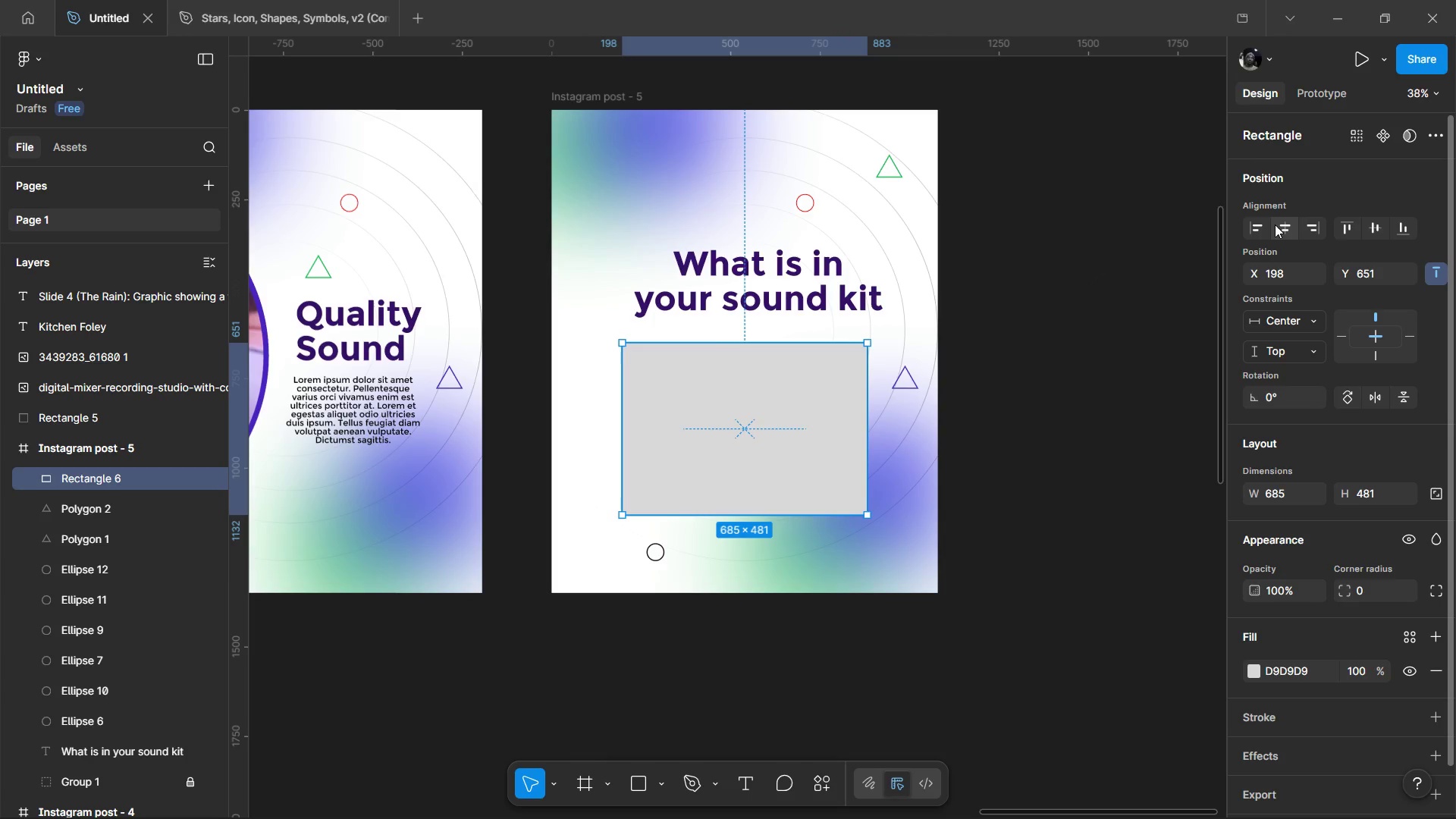 
left_click([1276, 225])
 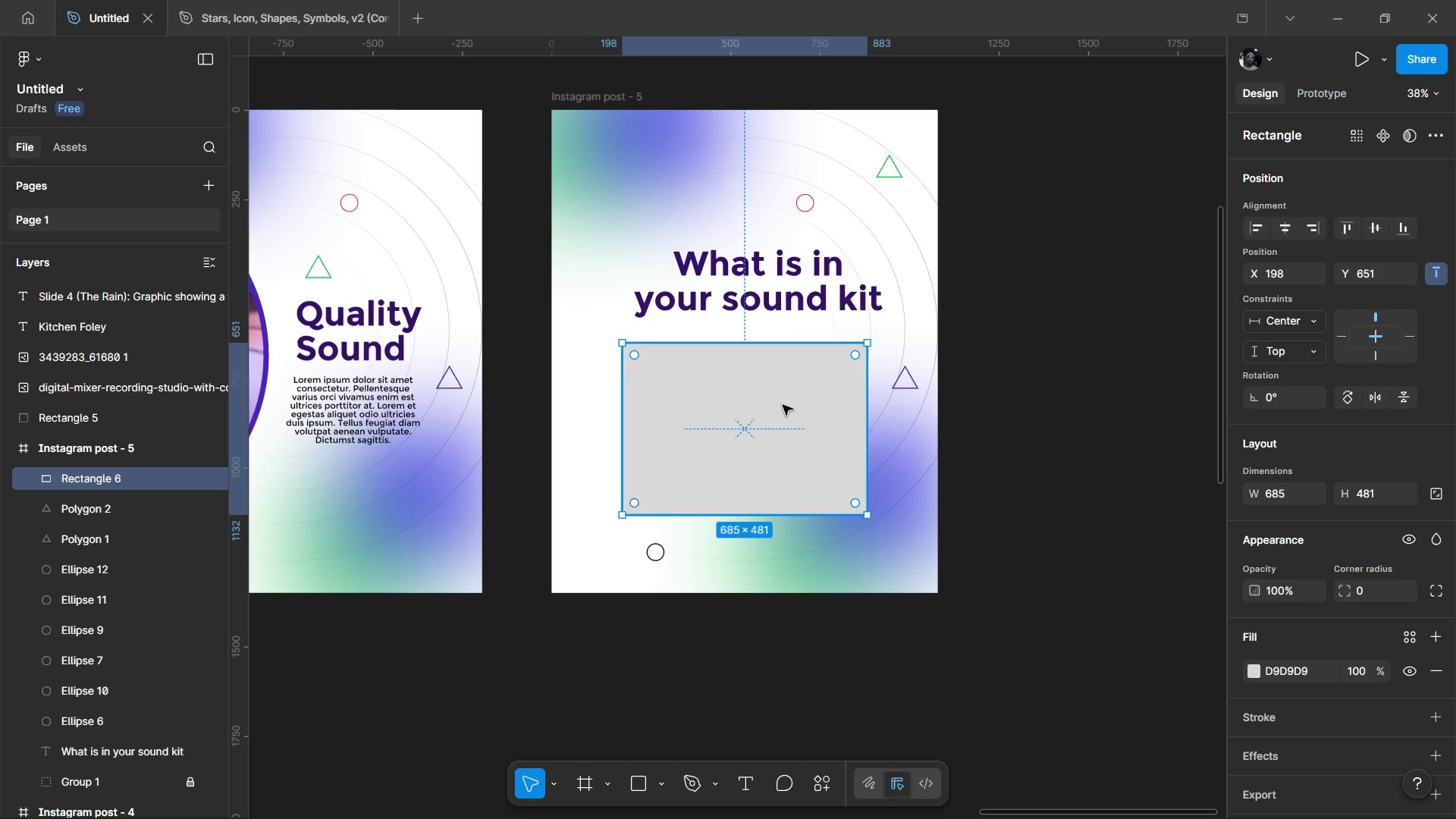 
left_click_drag(start_coordinate=[783, 405], to_coordinate=[783, 394])
 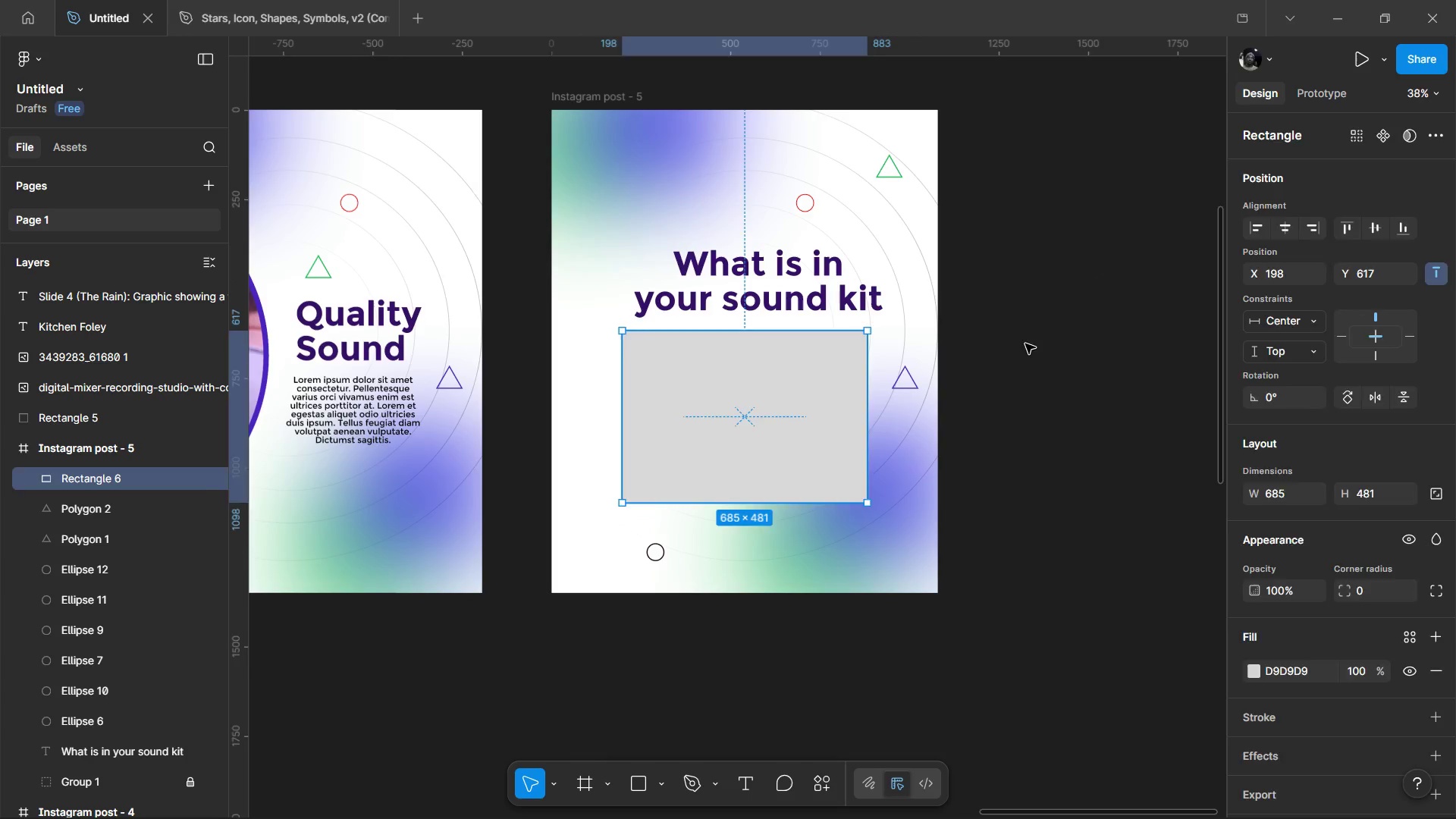 
left_click([1025, 344])
 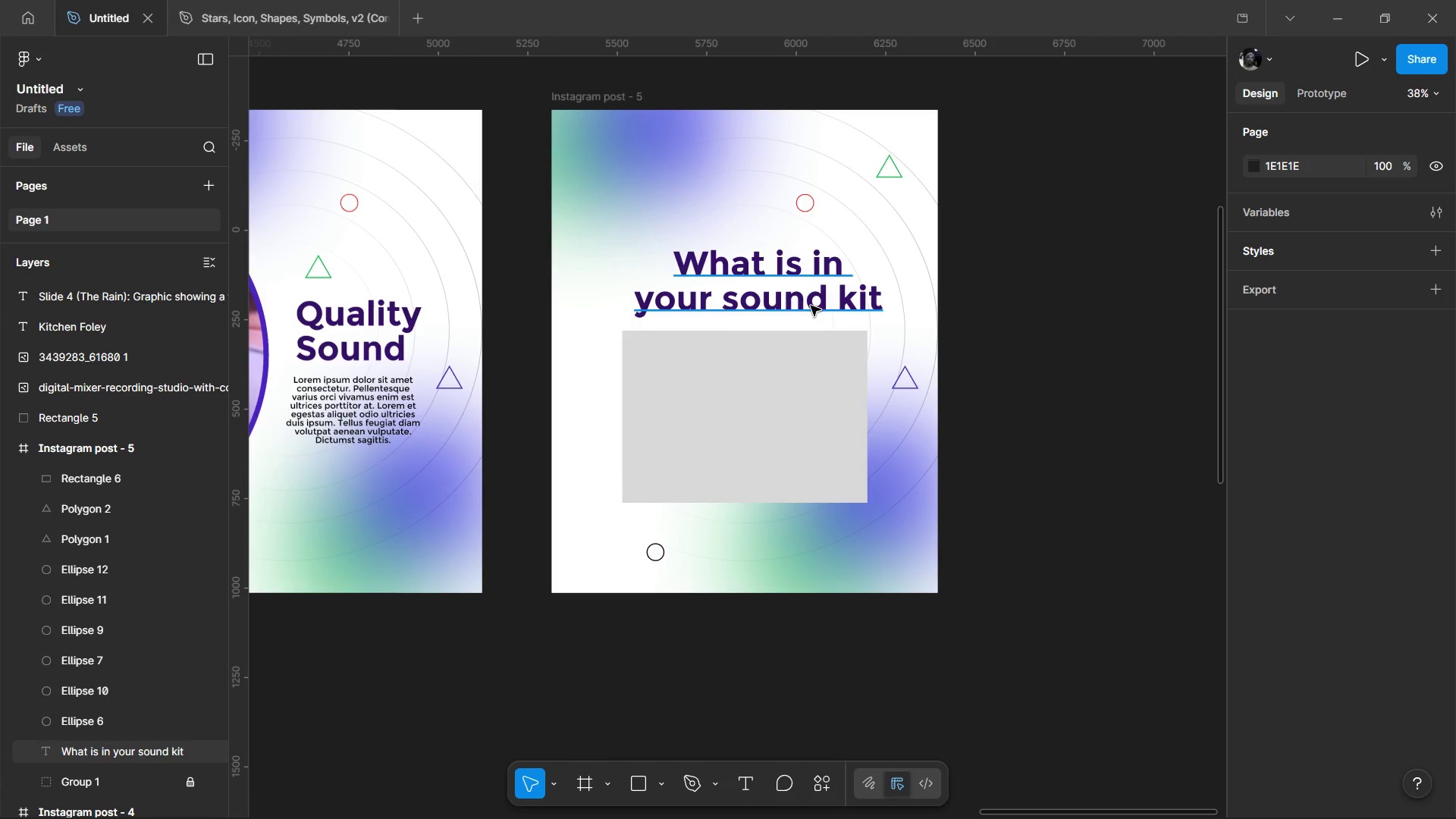 
left_click([811, 306])
 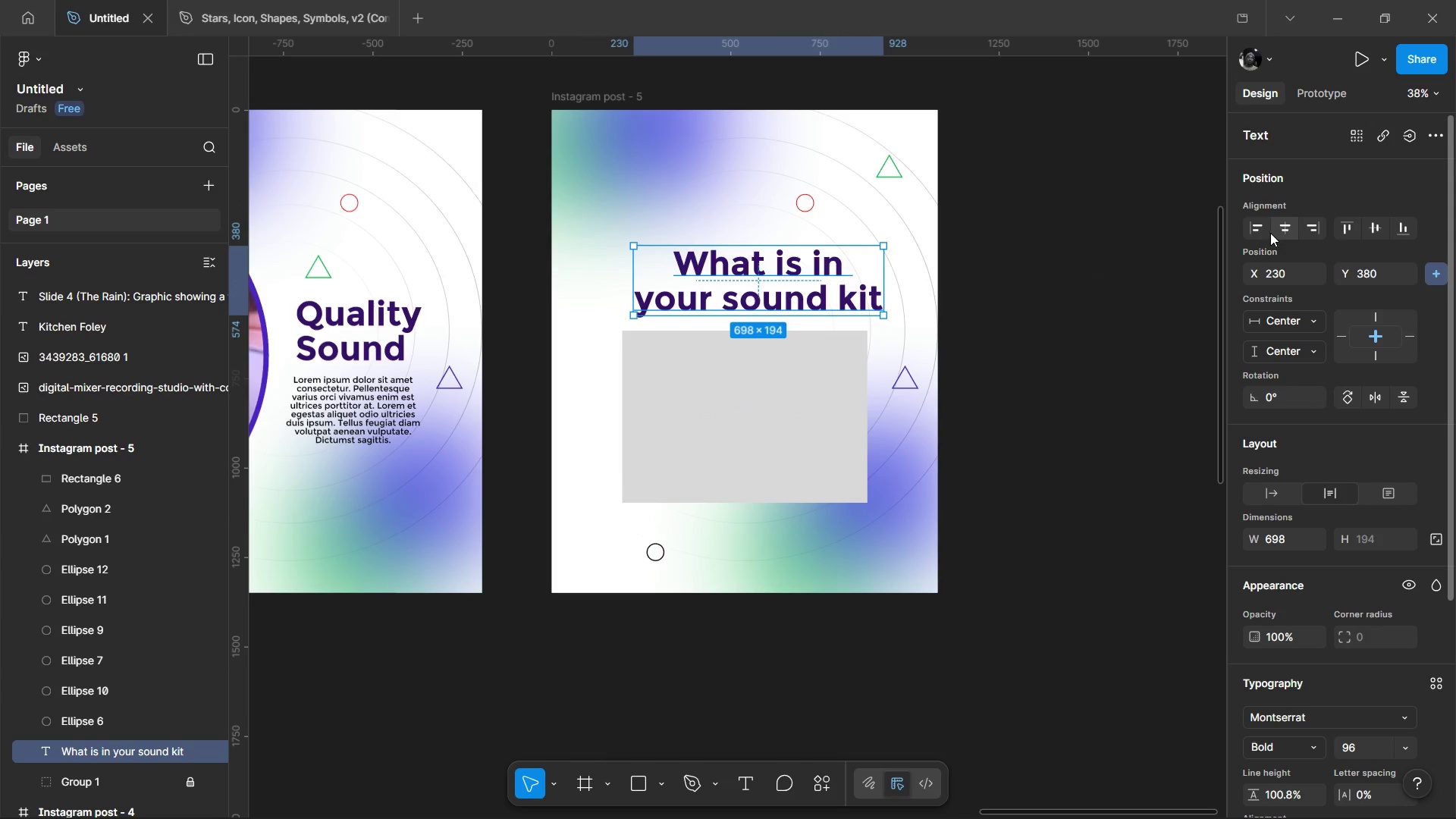 
left_click([1276, 231])
 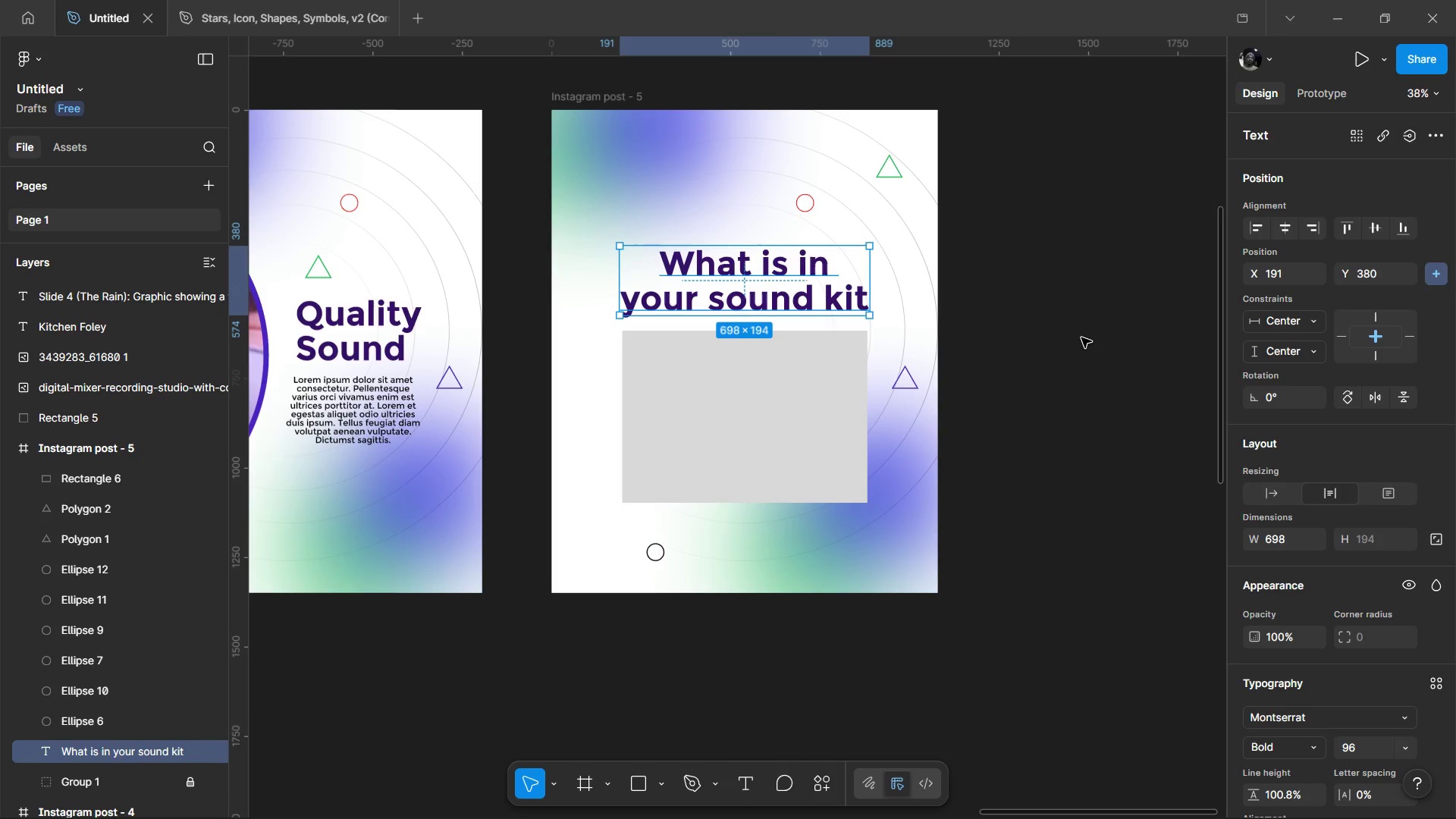 
left_click([1081, 337])
 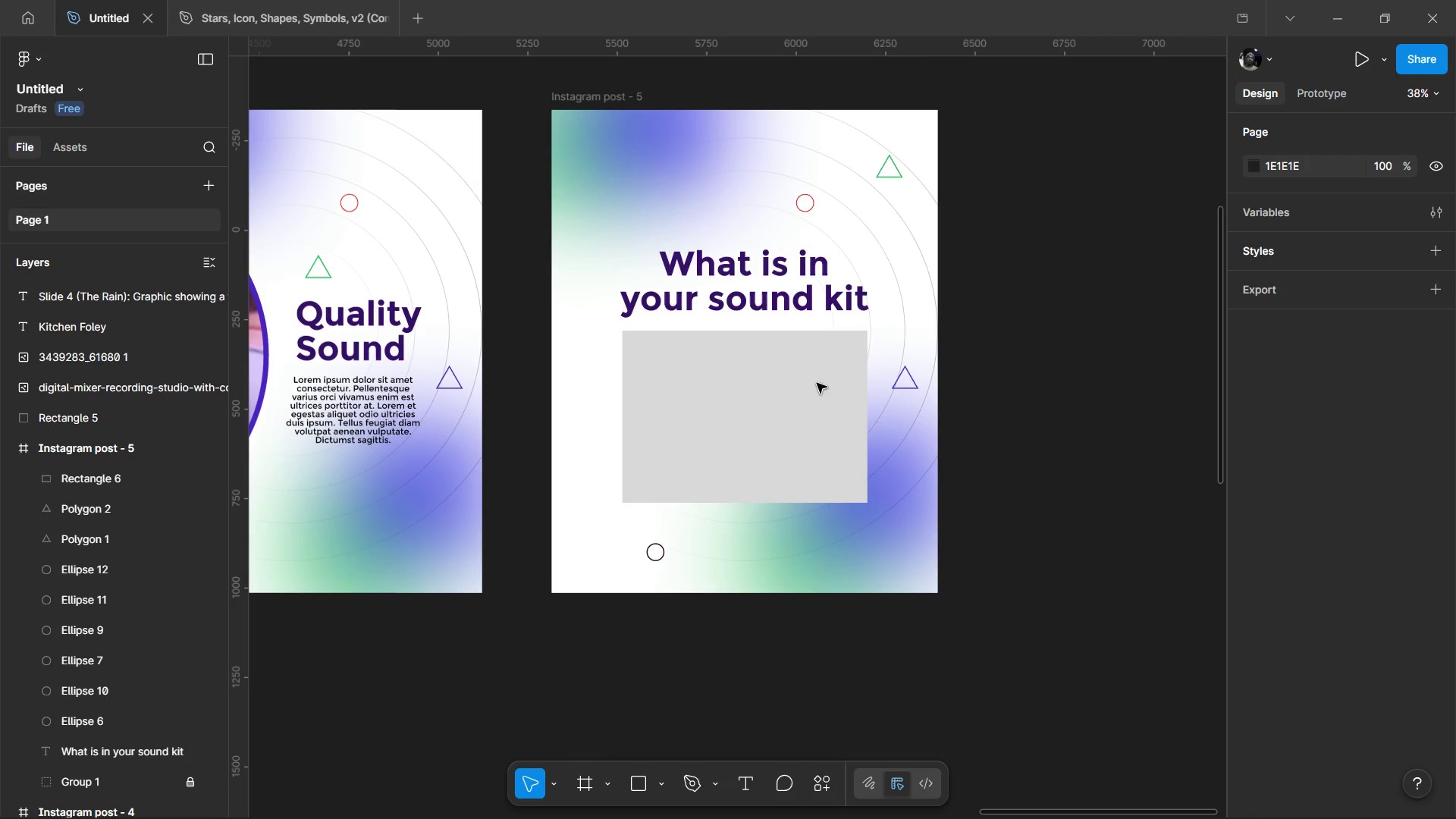 
left_click_drag(start_coordinate=[802, 373], to_coordinate=[792, 272])
 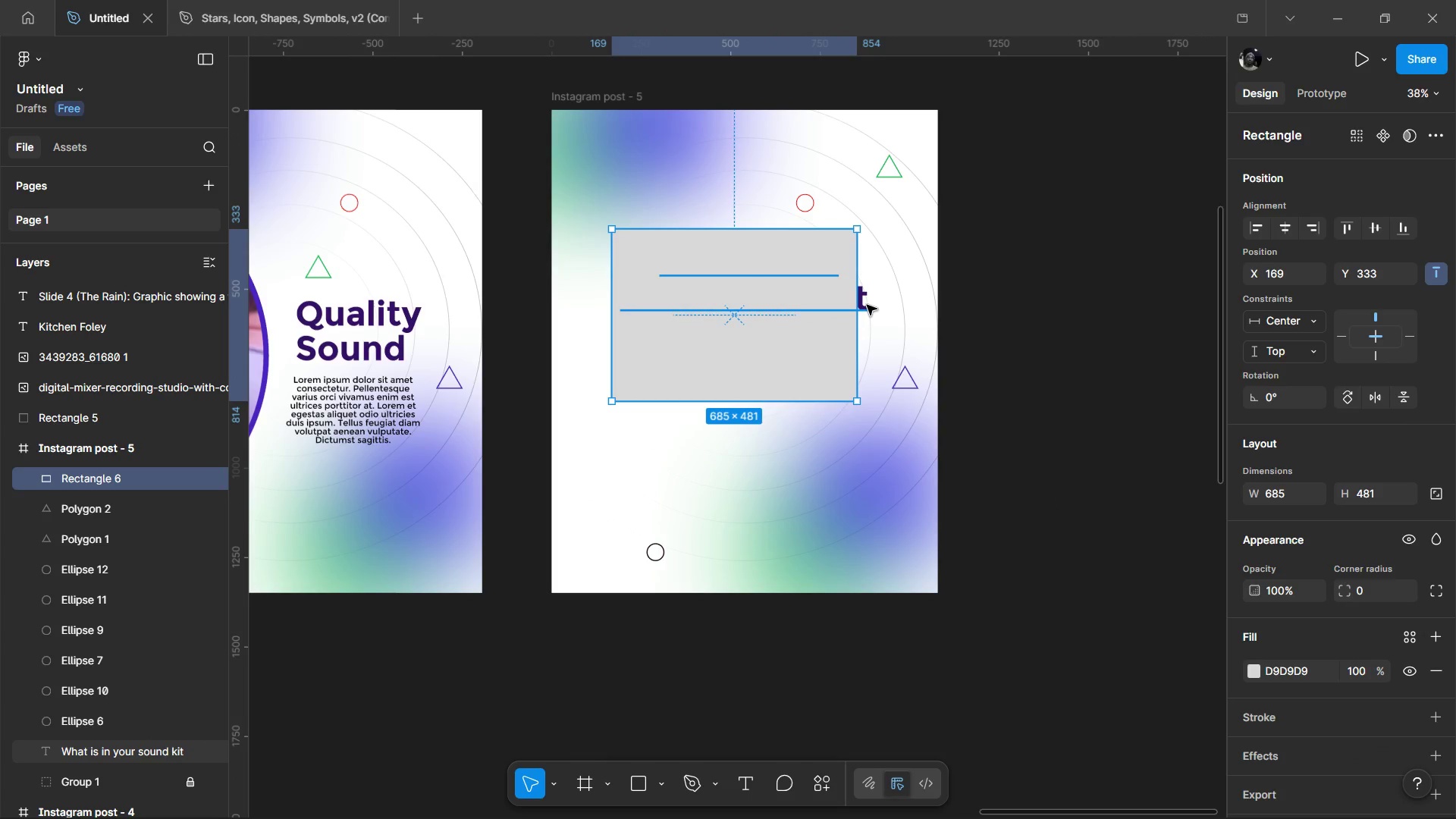 
left_click_drag(start_coordinate=[867, 305], to_coordinate=[871, 479])
 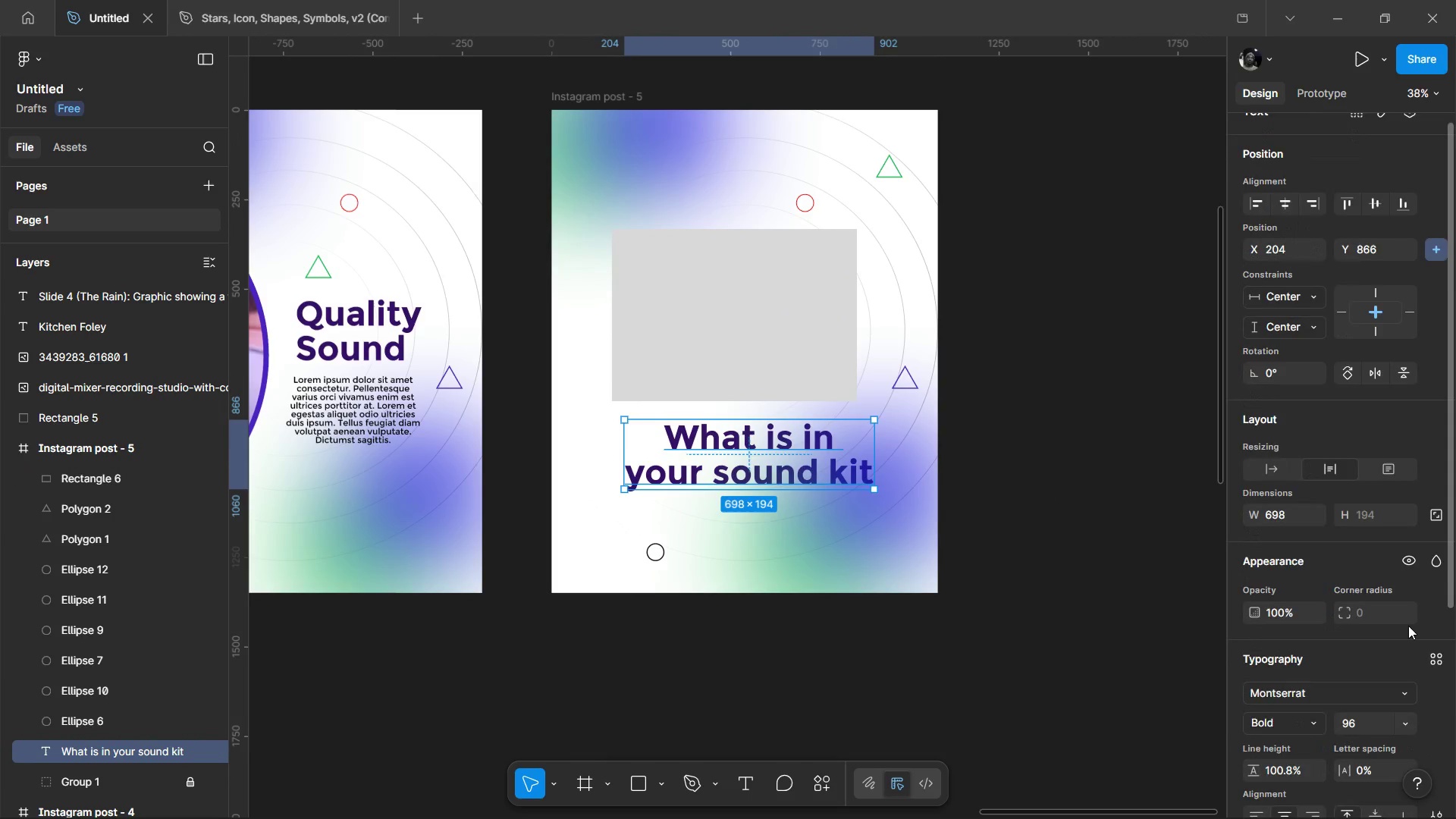 
scroll: coordinate [1409, 625], scroll_direction: down, amount: 2.0
 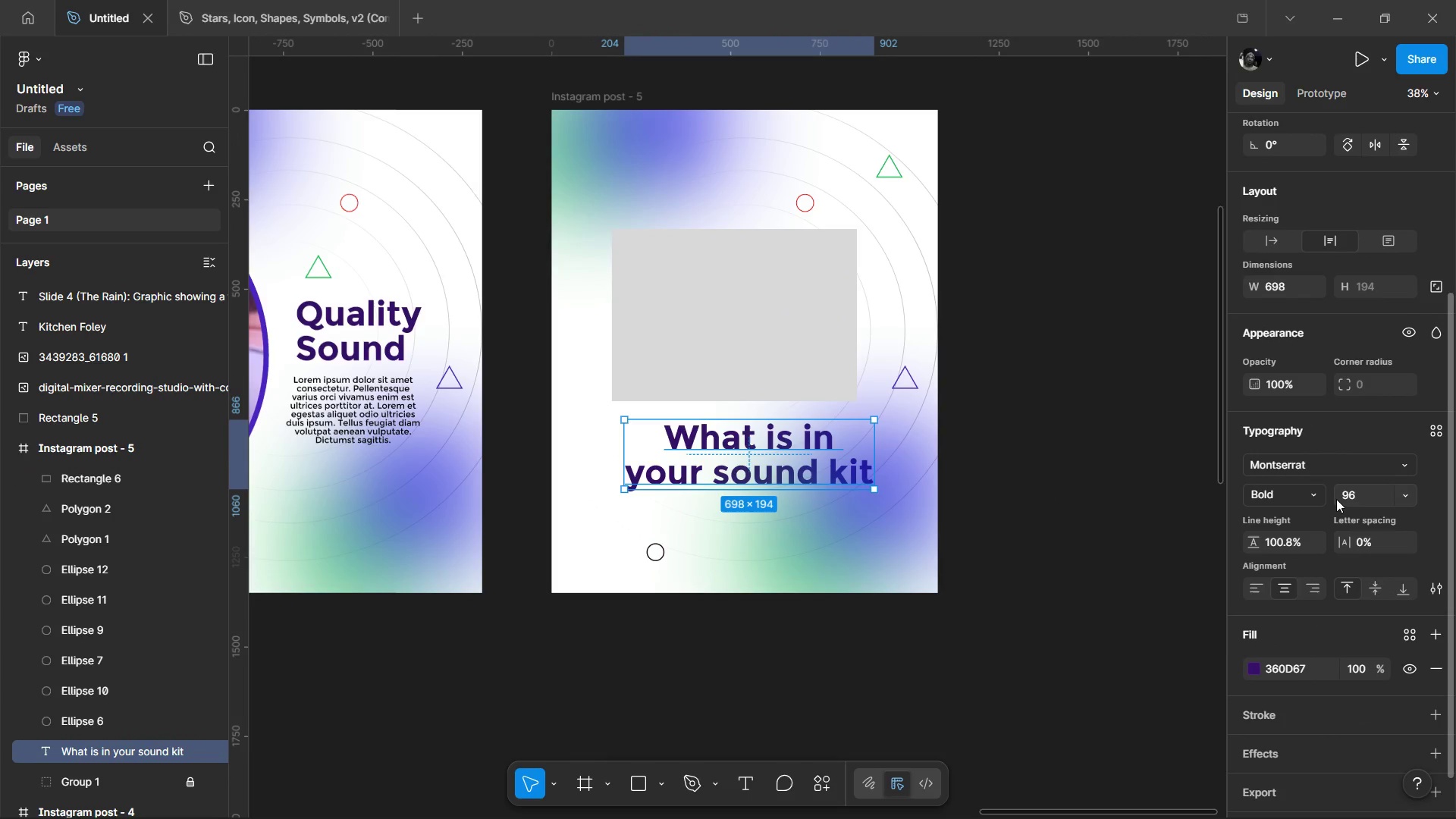 
left_click_drag(start_coordinate=[1334, 495], to_coordinate=[697, 428])
 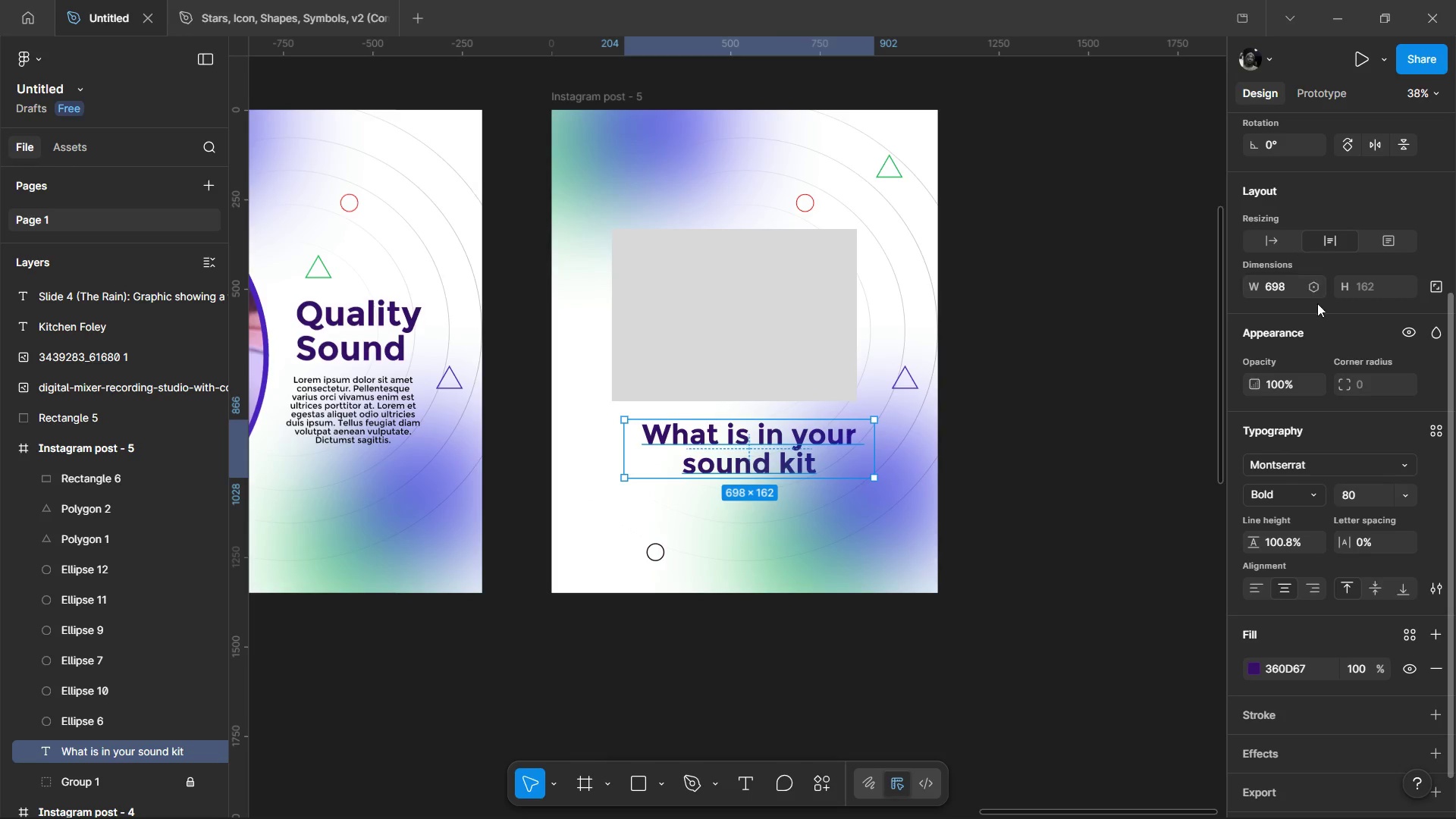 
scroll: coordinate [1299, 346], scroll_direction: up, amount: 7.0
 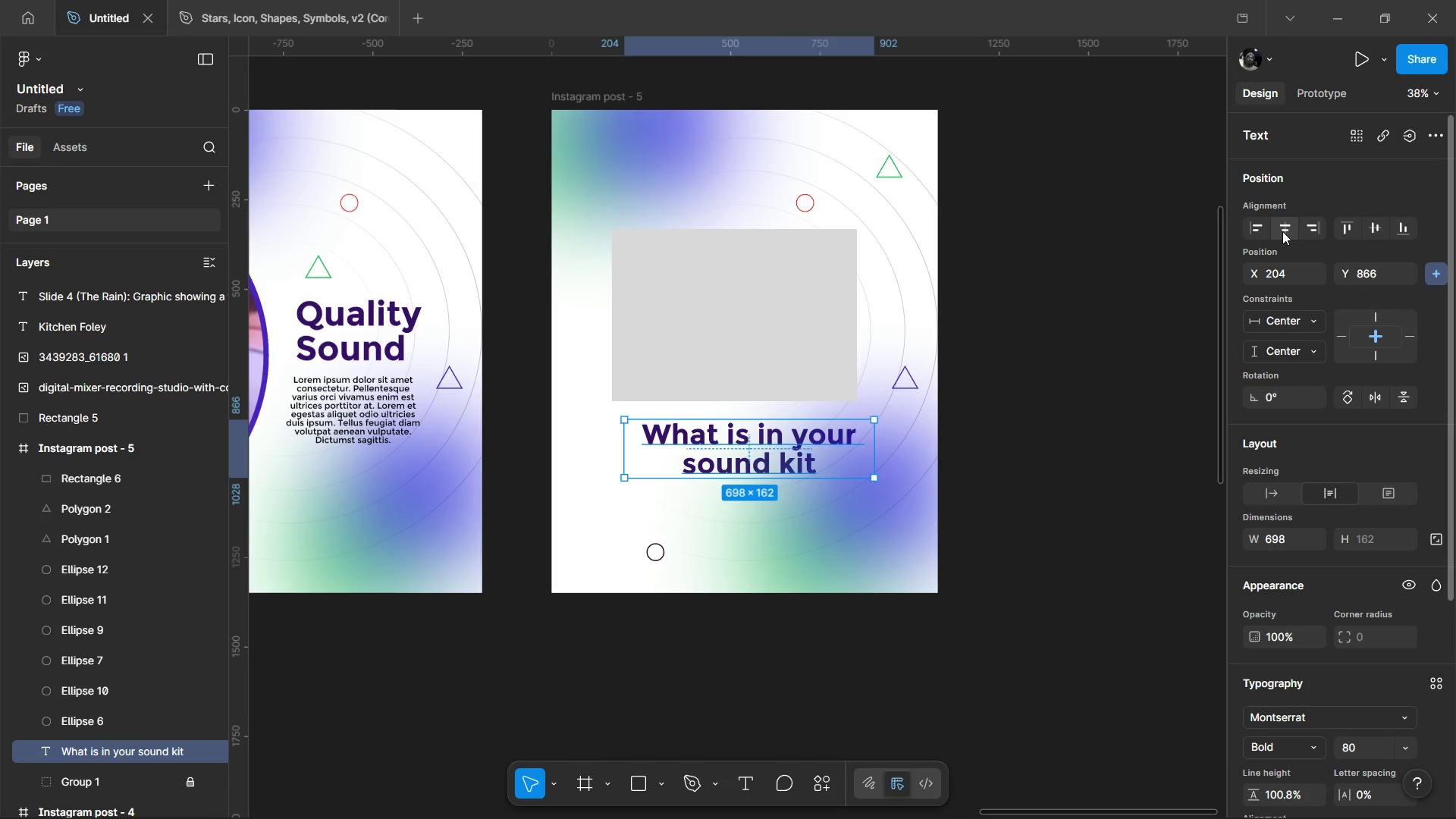 
left_click([1281, 233])
 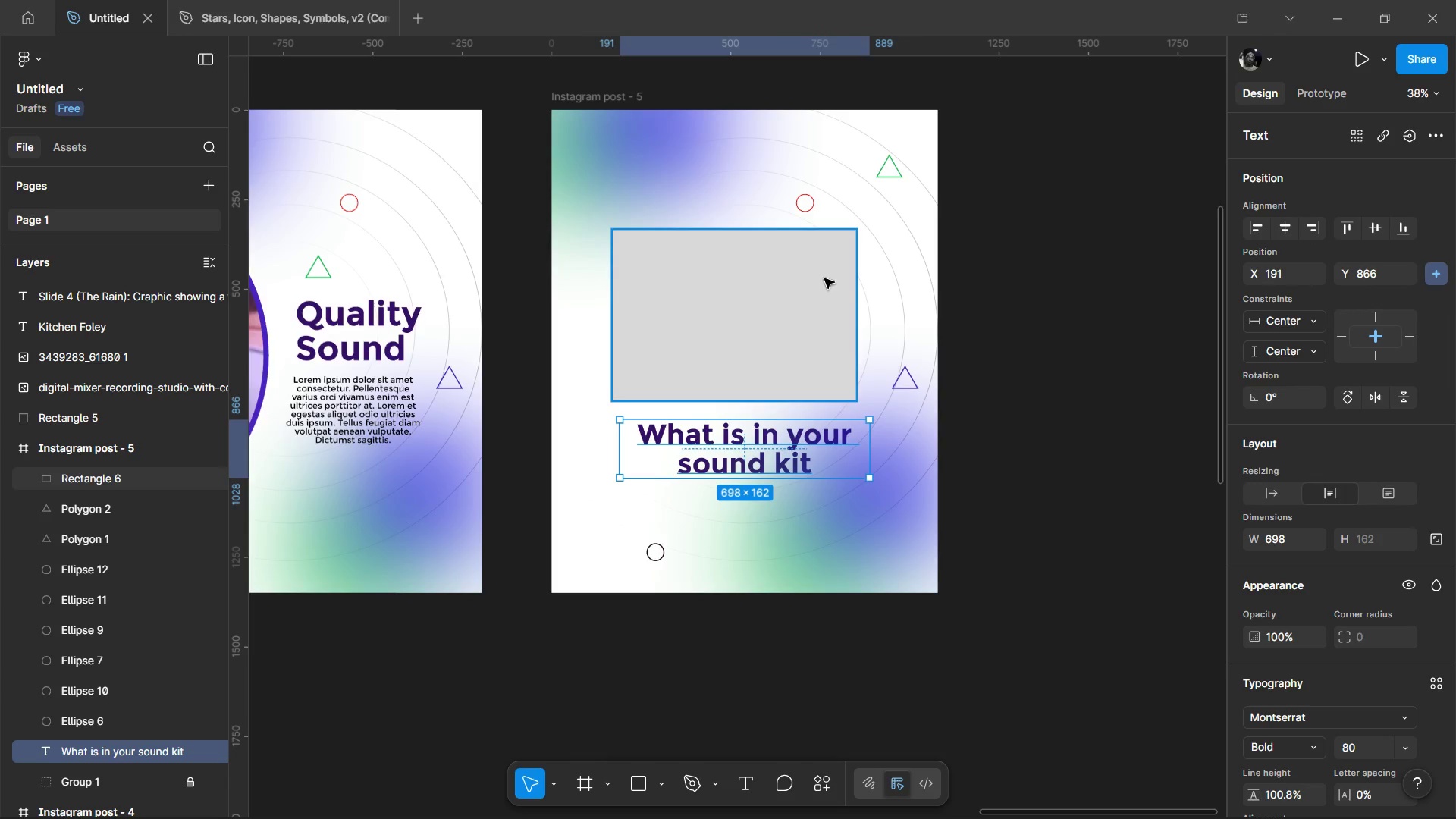 
left_click([824, 278])
 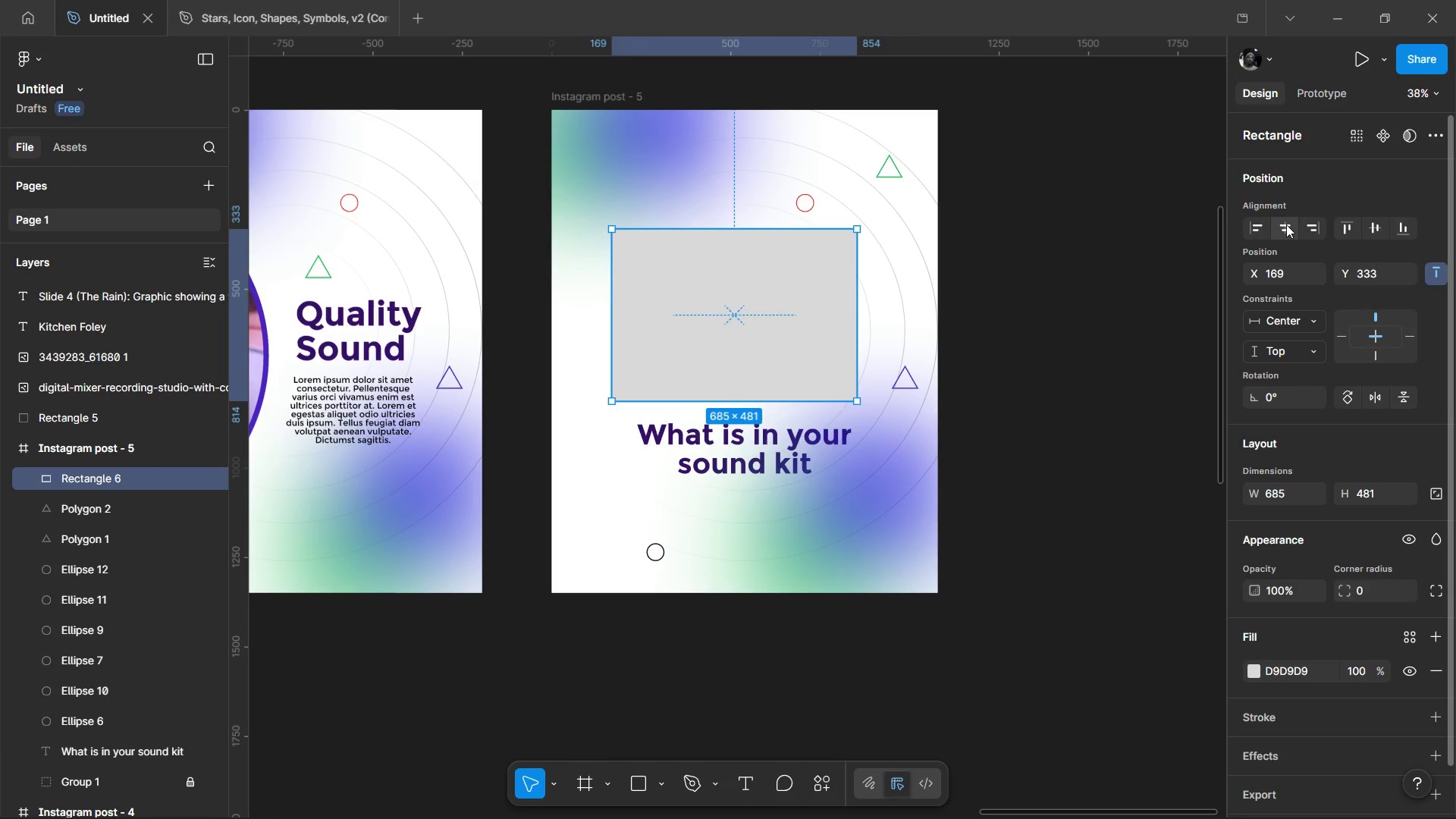 
left_click([1286, 224])
 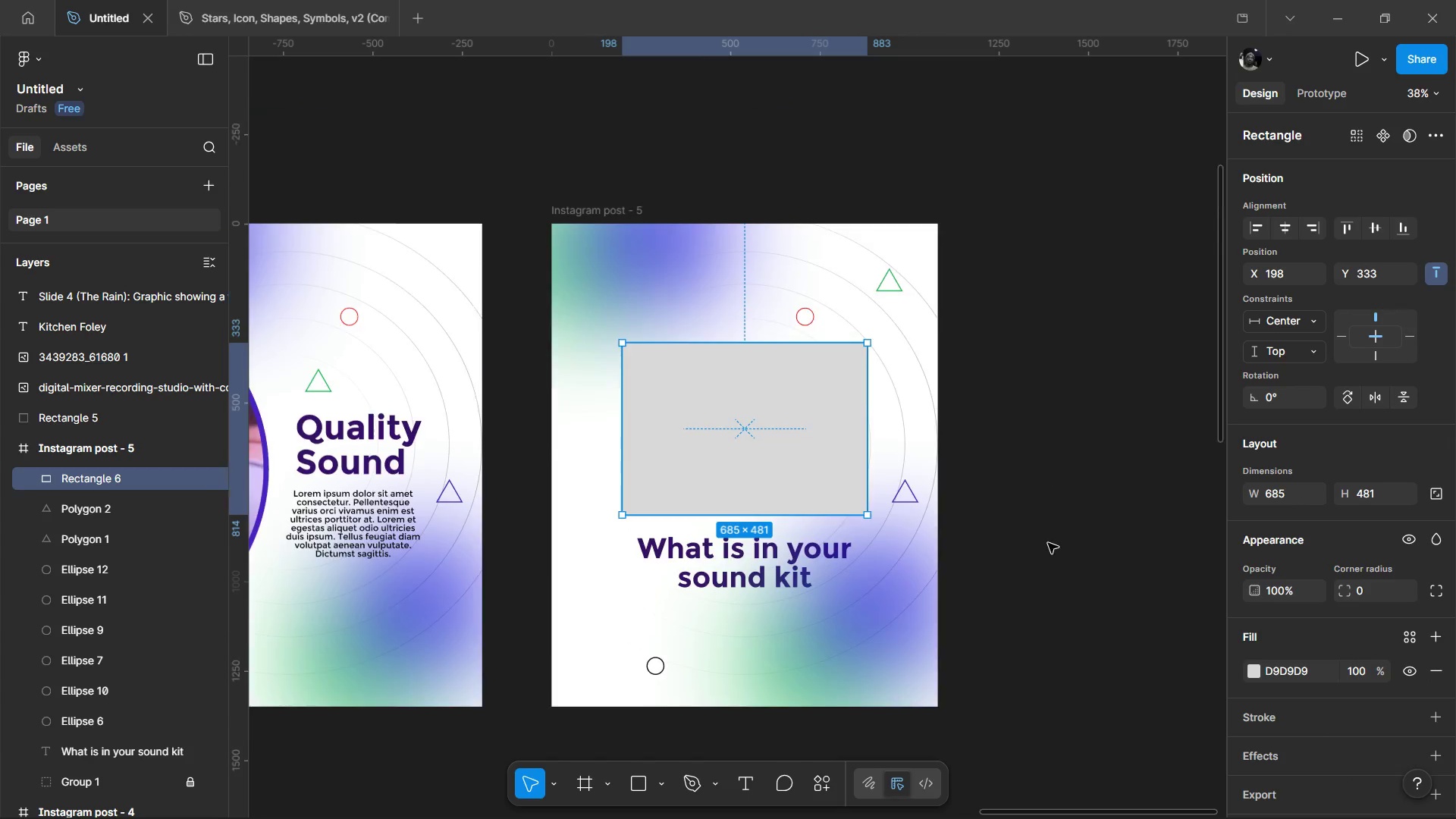 
scroll: coordinate [1049, 541], scroll_direction: up, amount: 3.0
 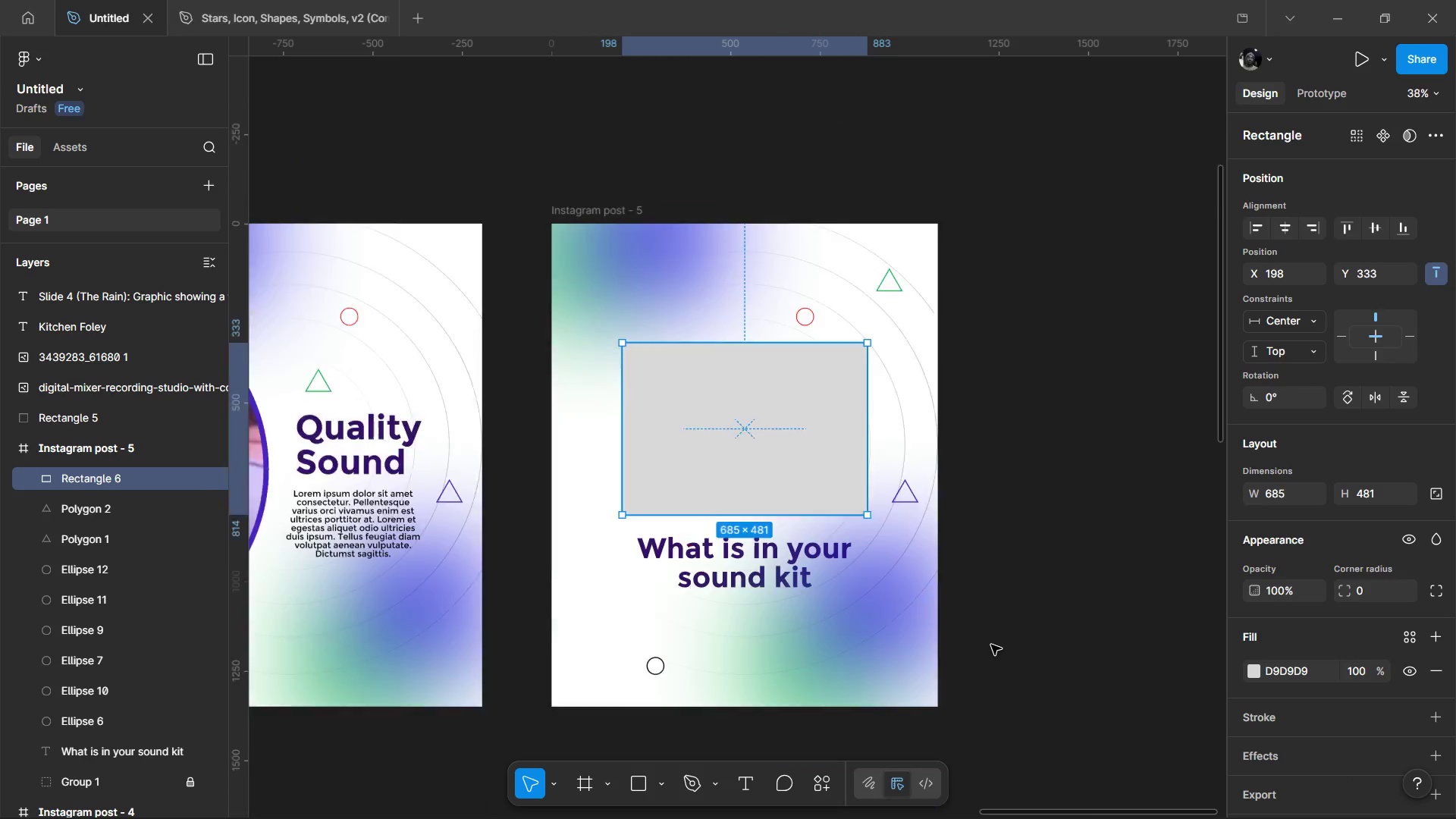 
hold_key(key=ShiftLeft, duration=0.31)
 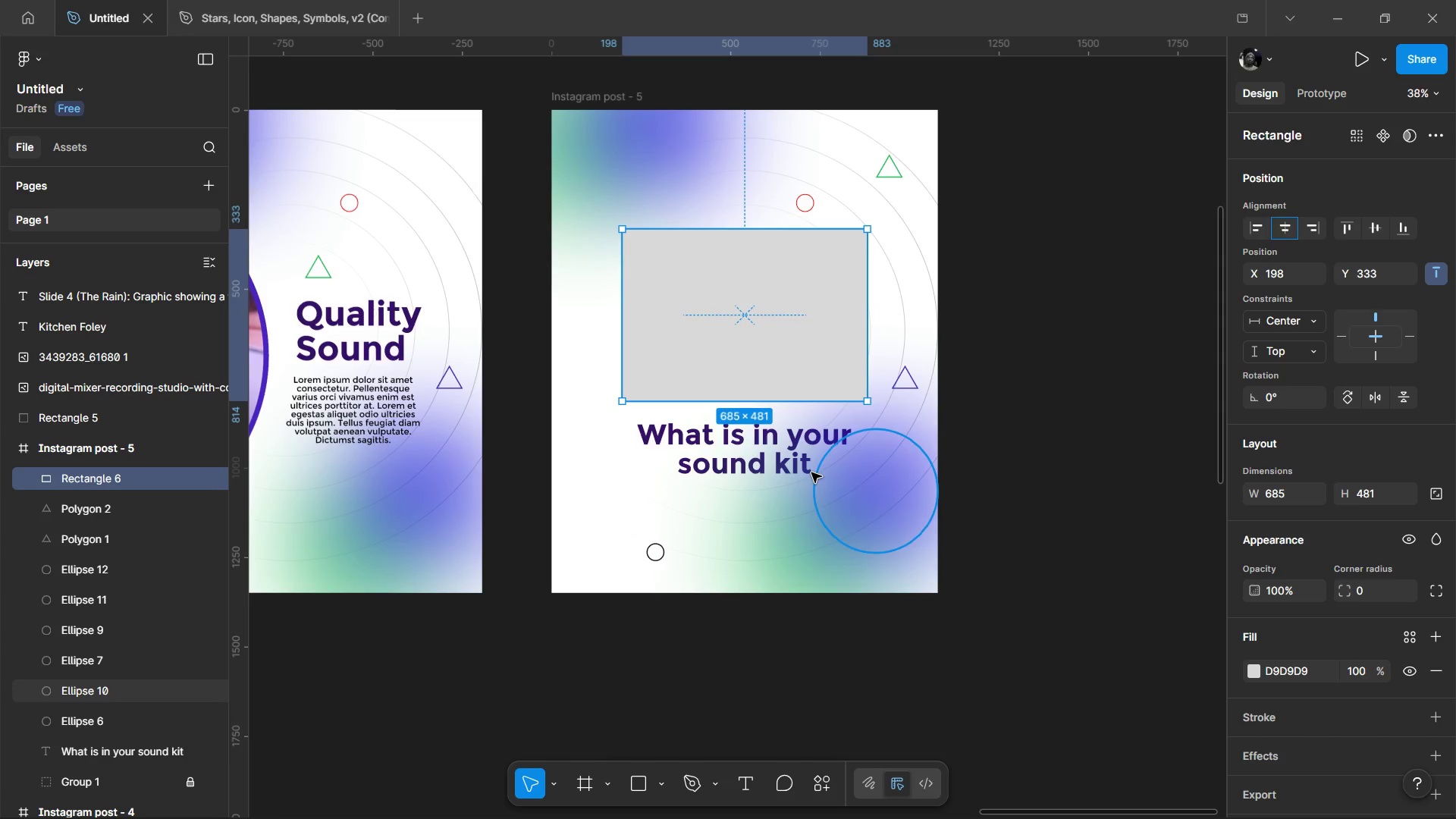 
scroll: coordinate [991, 645], scroll_direction: down, amount: 3.0
 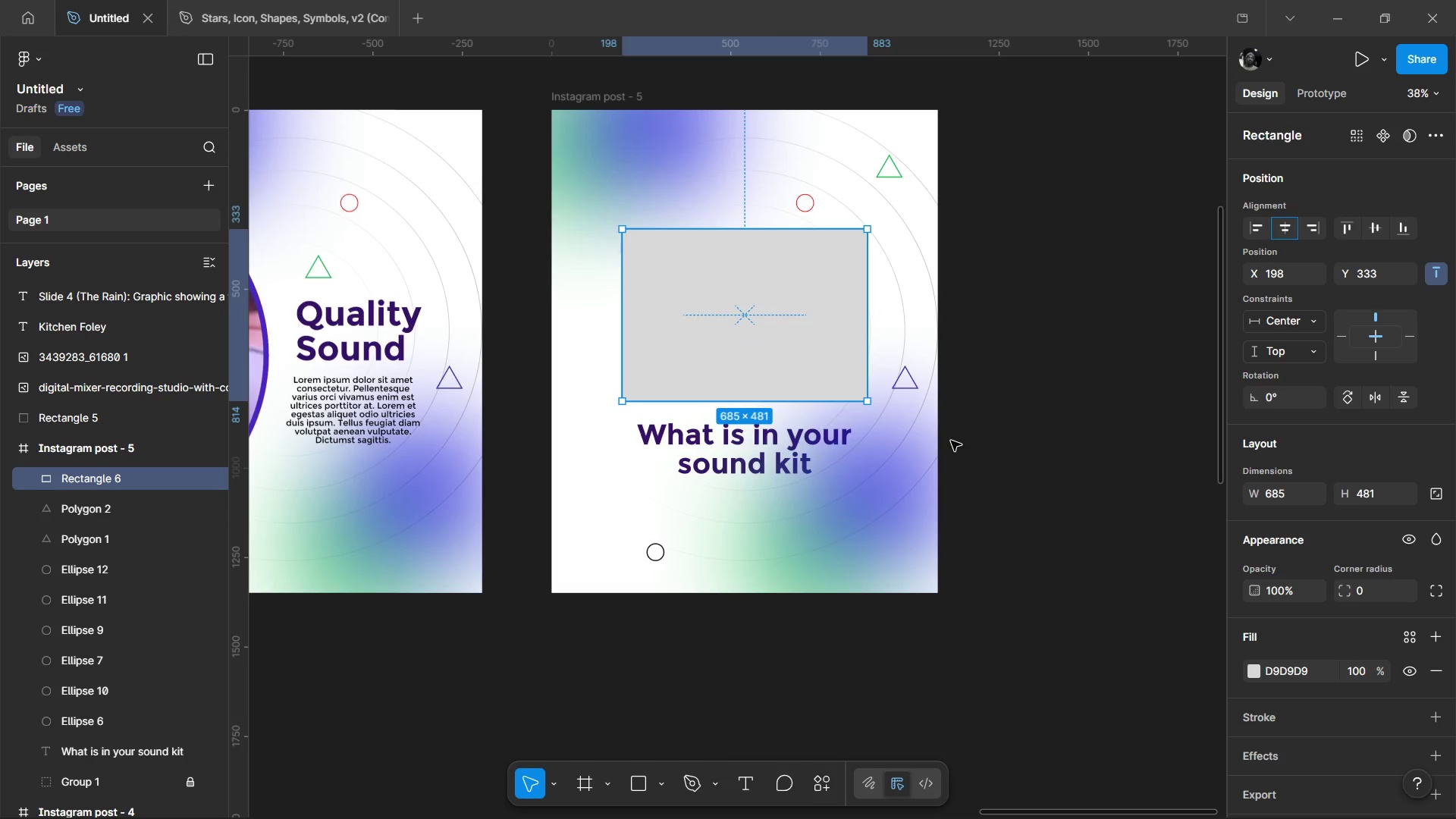 
left_click_drag(start_coordinate=[769, 463], to_coordinate=[767, 451])
 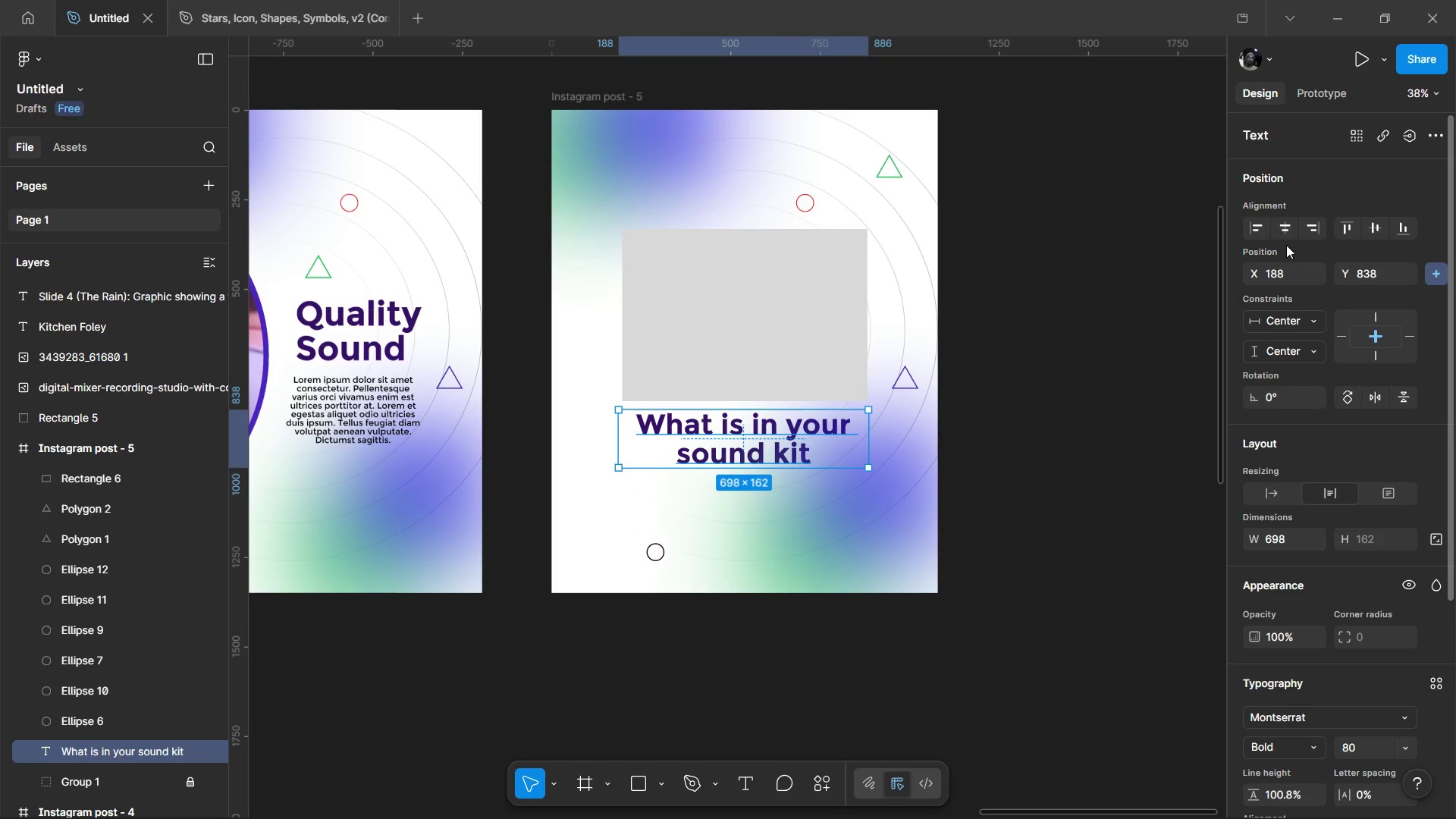 
left_click([1285, 234])
 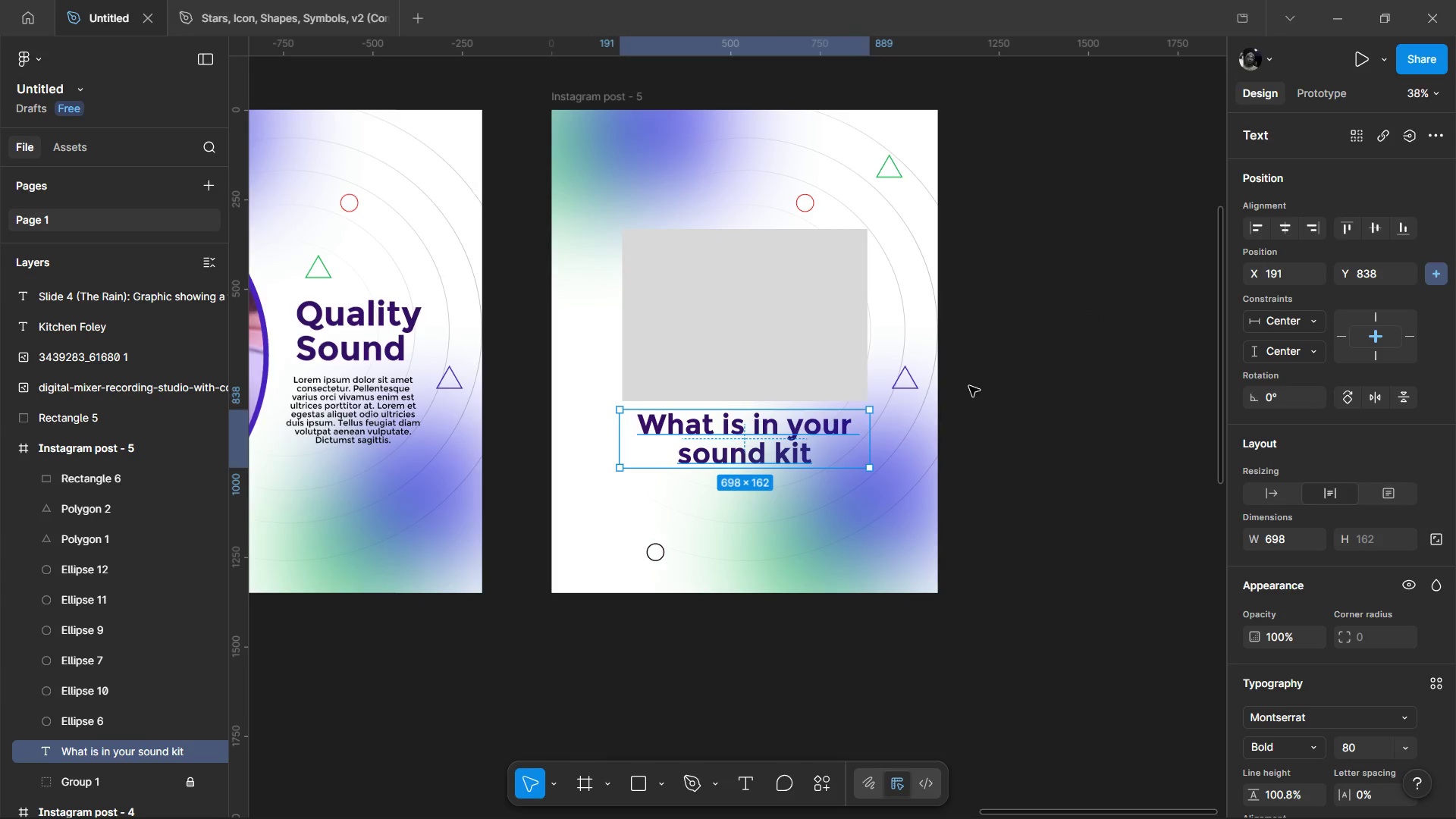 
scroll: coordinate [979, 407], scroll_direction: up, amount: 3.0
 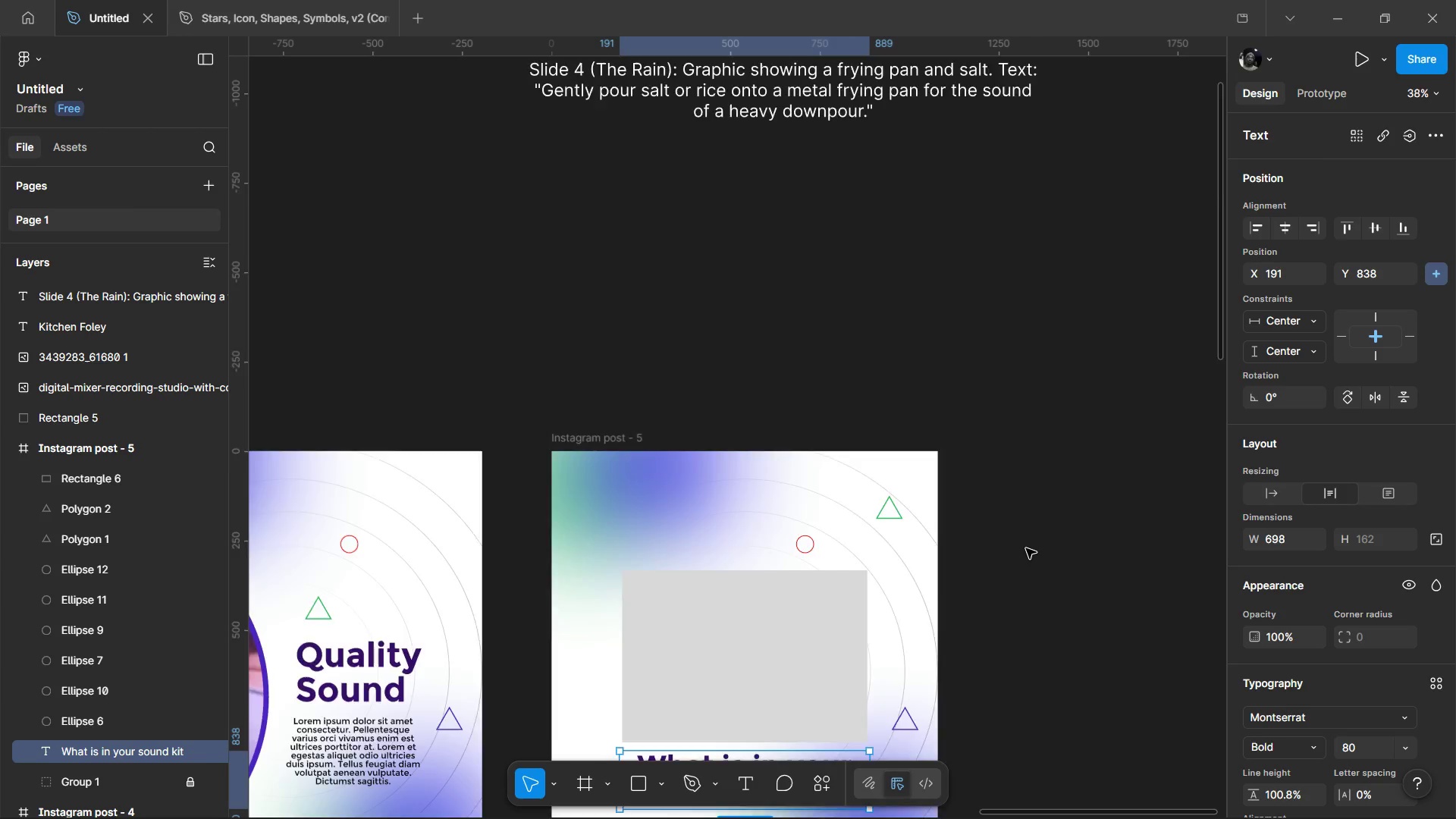 
left_click([1047, 511])
 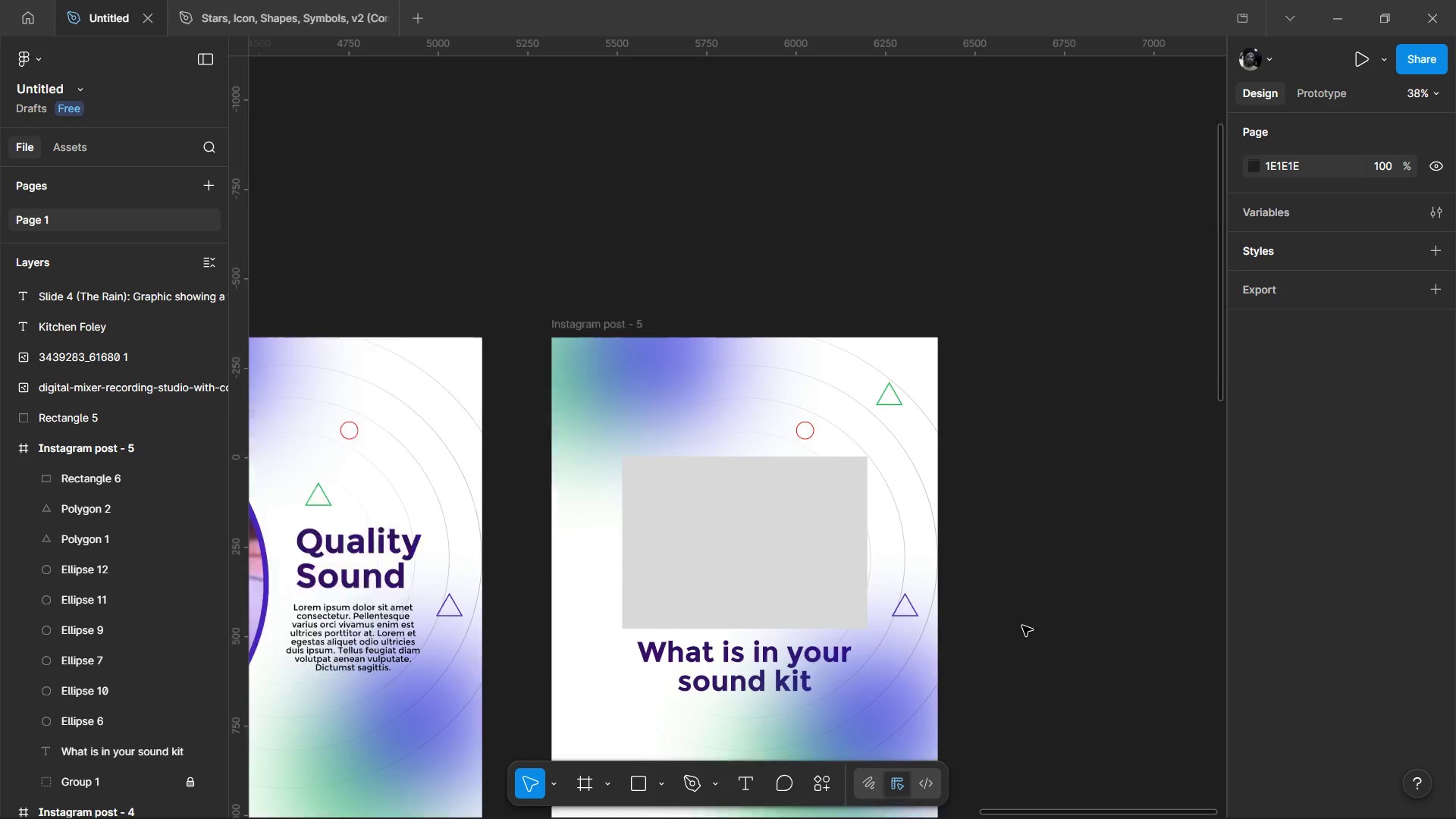 
scroll: coordinate [1026, 549], scroll_direction: down, amount: 3.0
 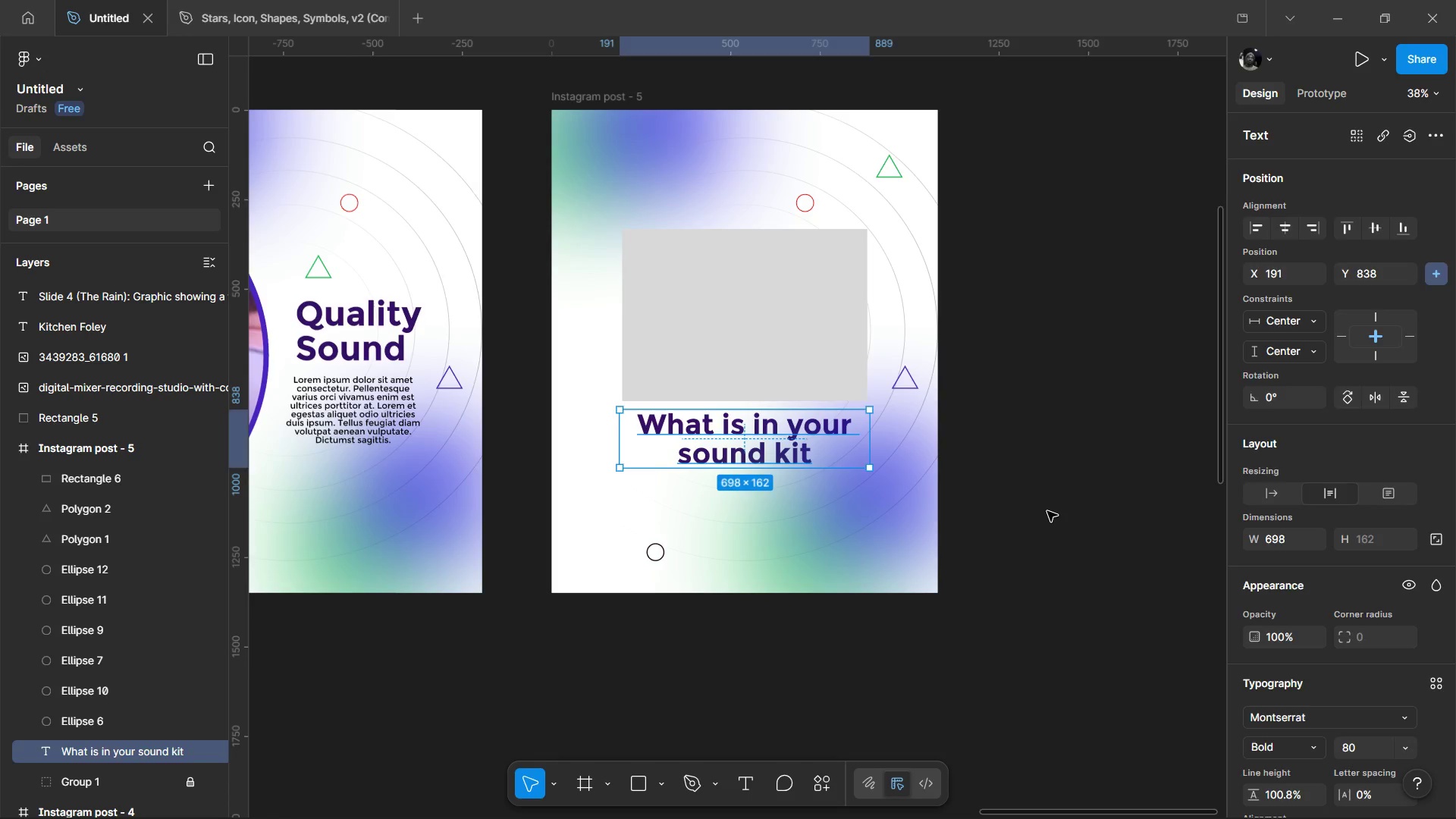 
scroll: coordinate [1019, 639], scroll_direction: up, amount: 1.0
 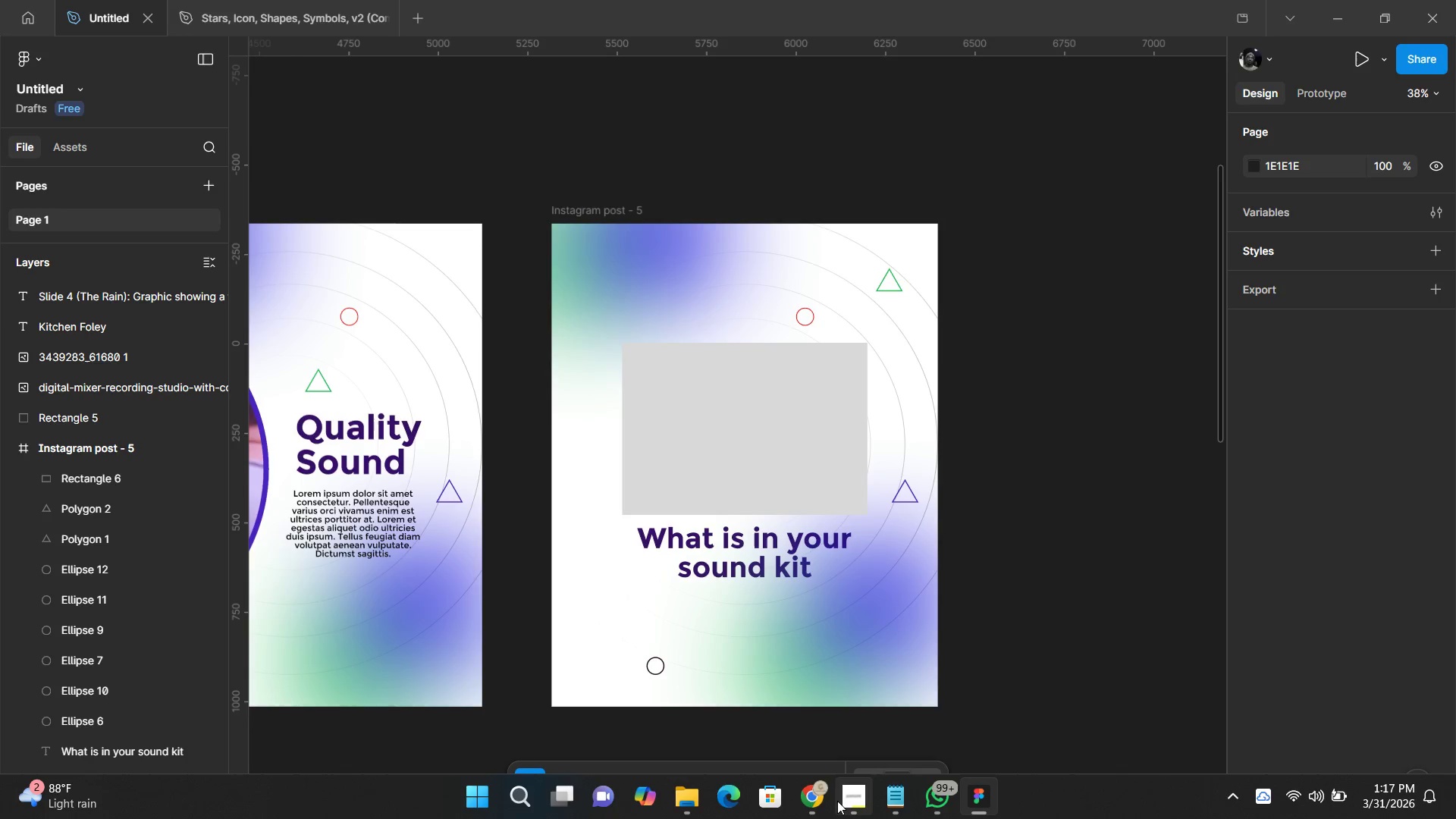 
left_click([802, 802])
 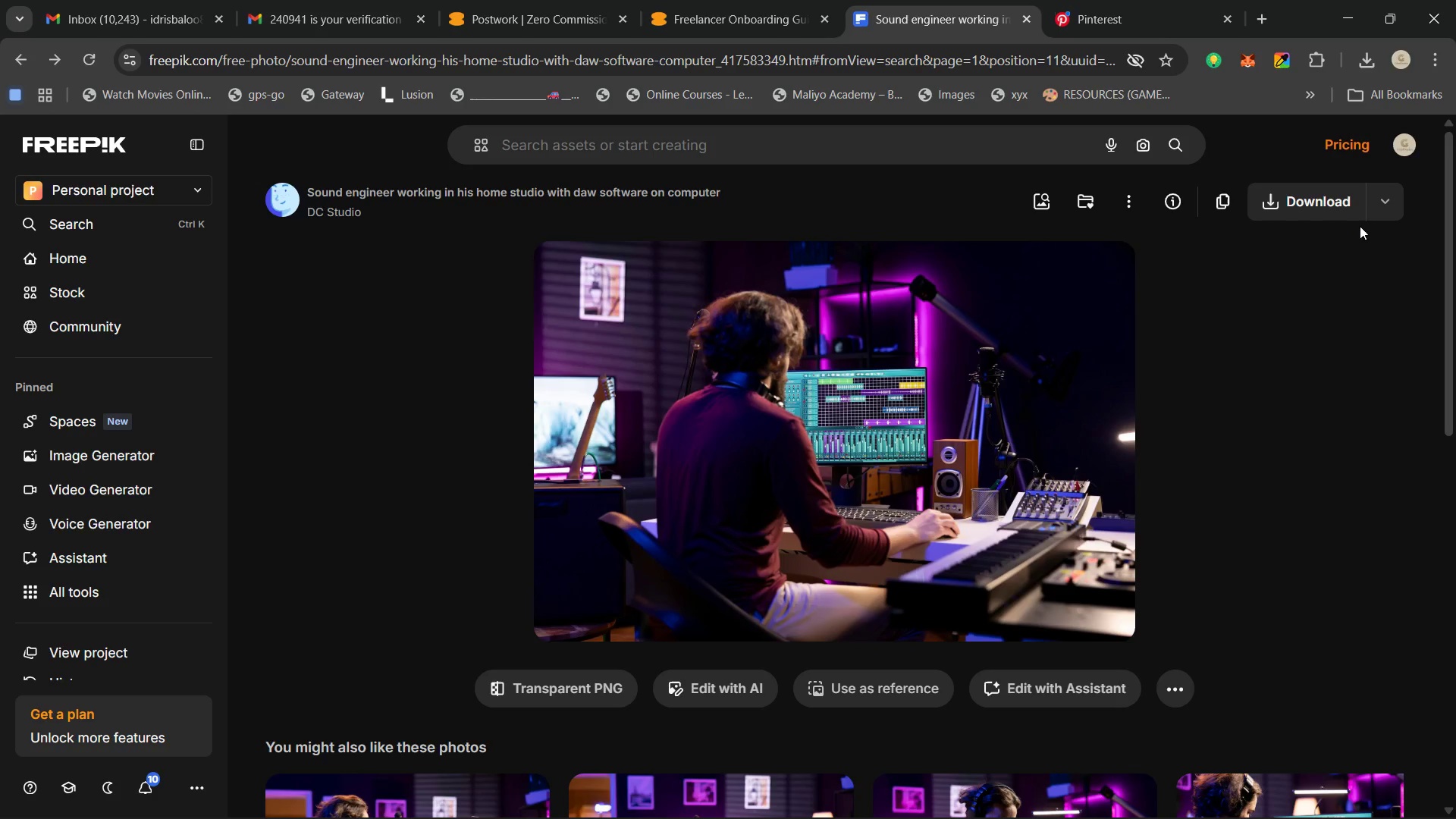 
scroll: coordinate [1163, 394], scroll_direction: down, amount: 3.0
 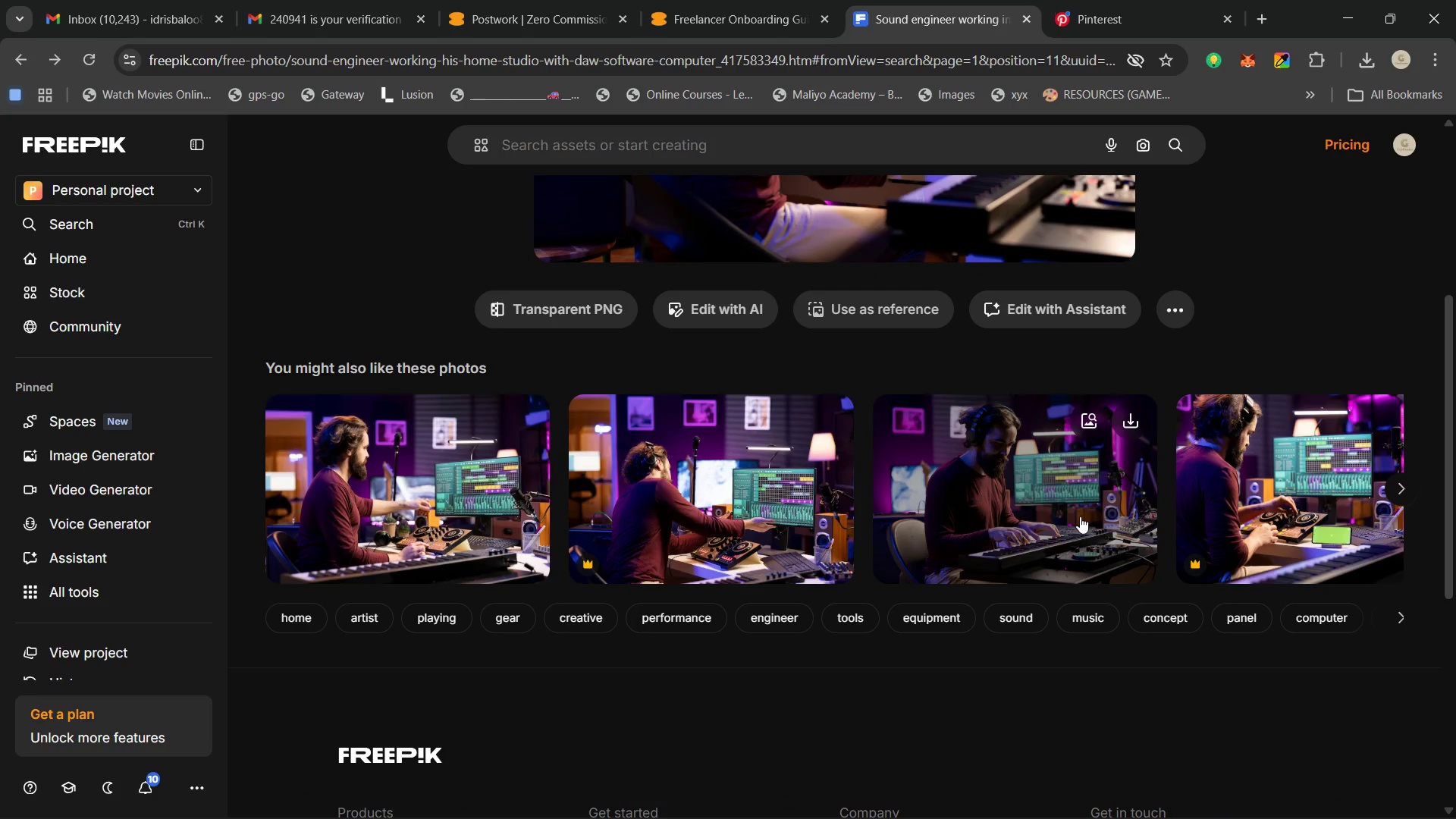 
scroll: coordinate [1251, 367], scroll_direction: up, amount: 5.0
 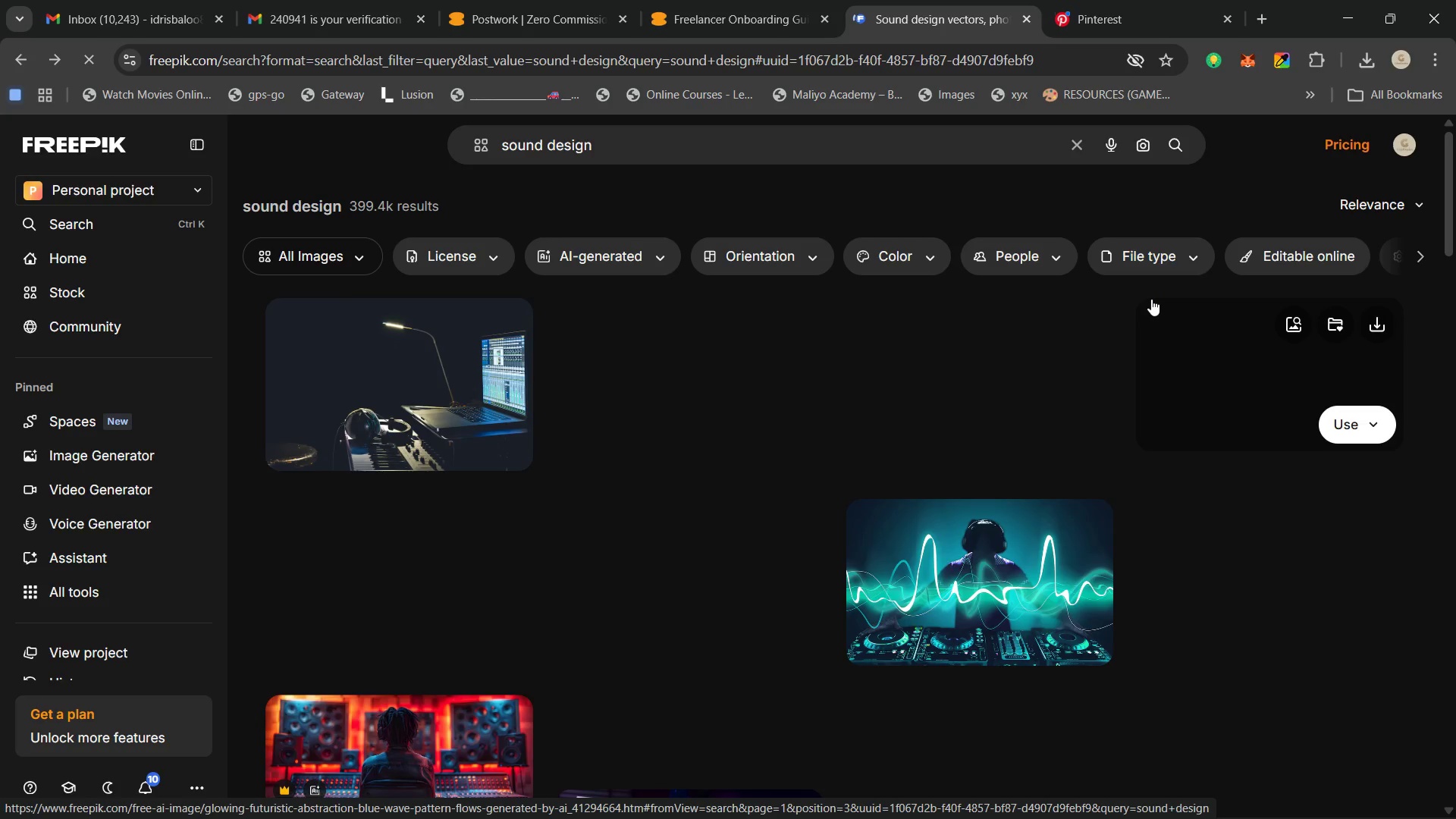 
wait(19.17)
 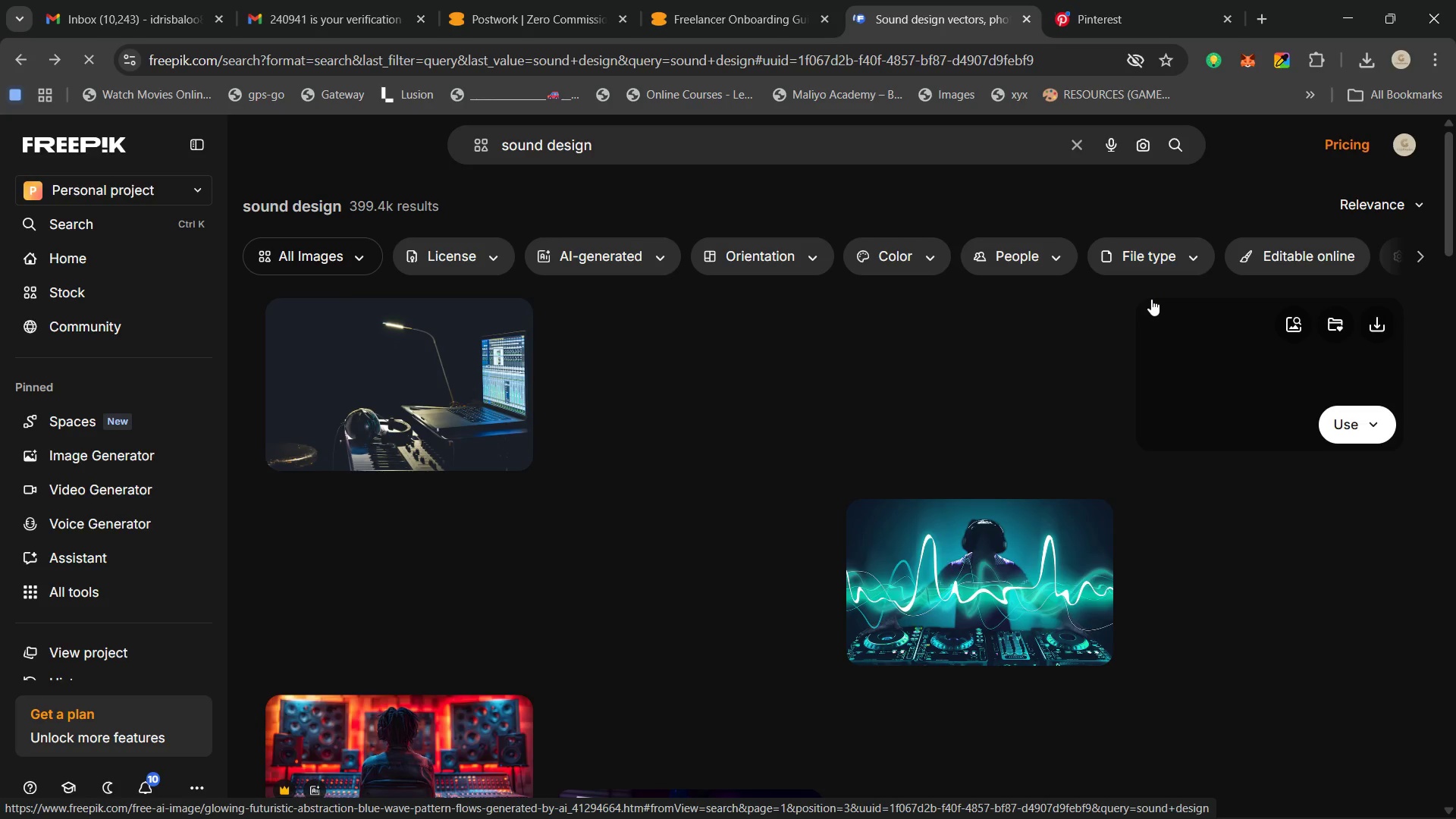 
scroll: coordinate [1298, 391], scroll_direction: down, amount: 7.0